 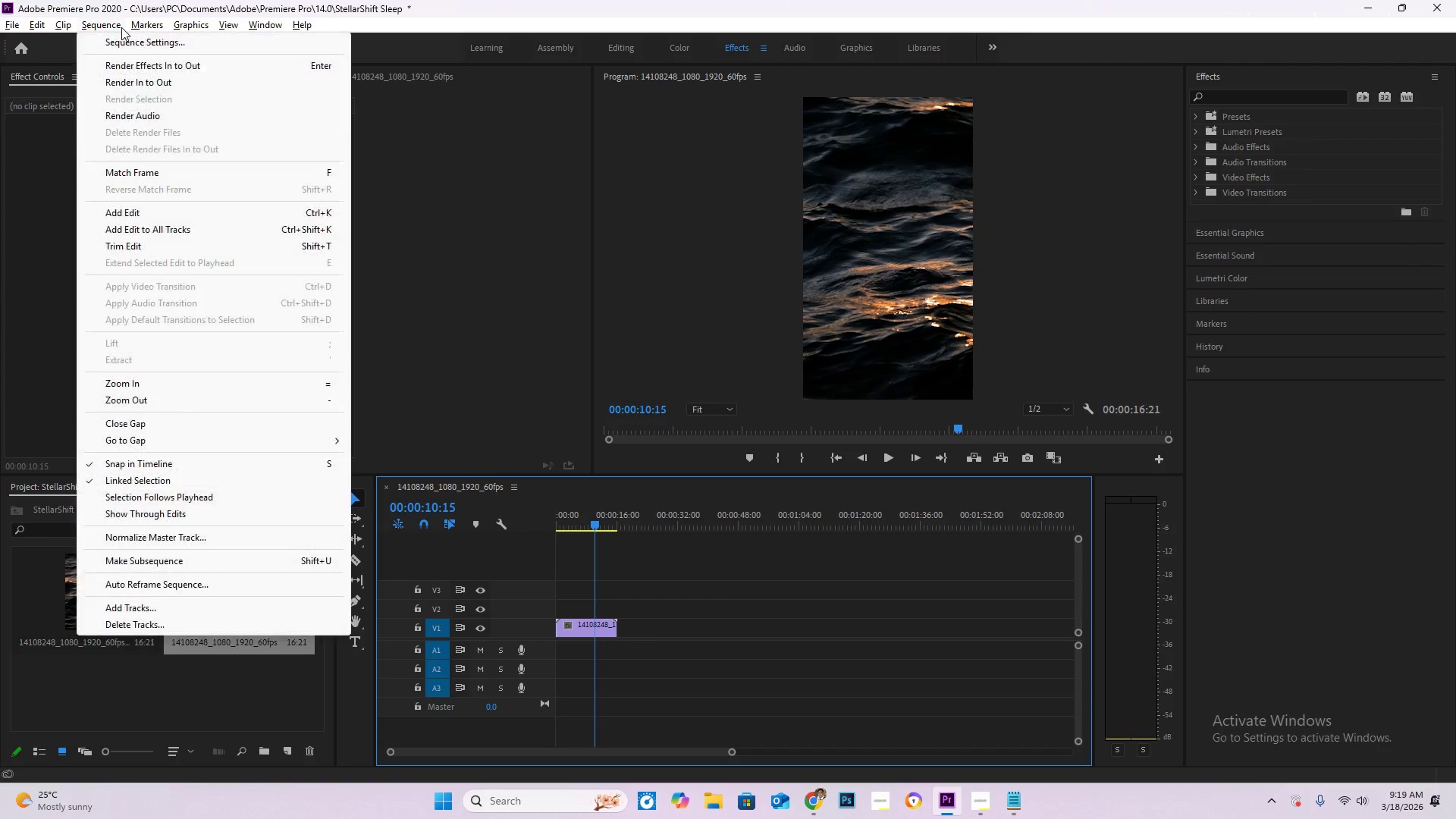 
left_click([133, 48])
 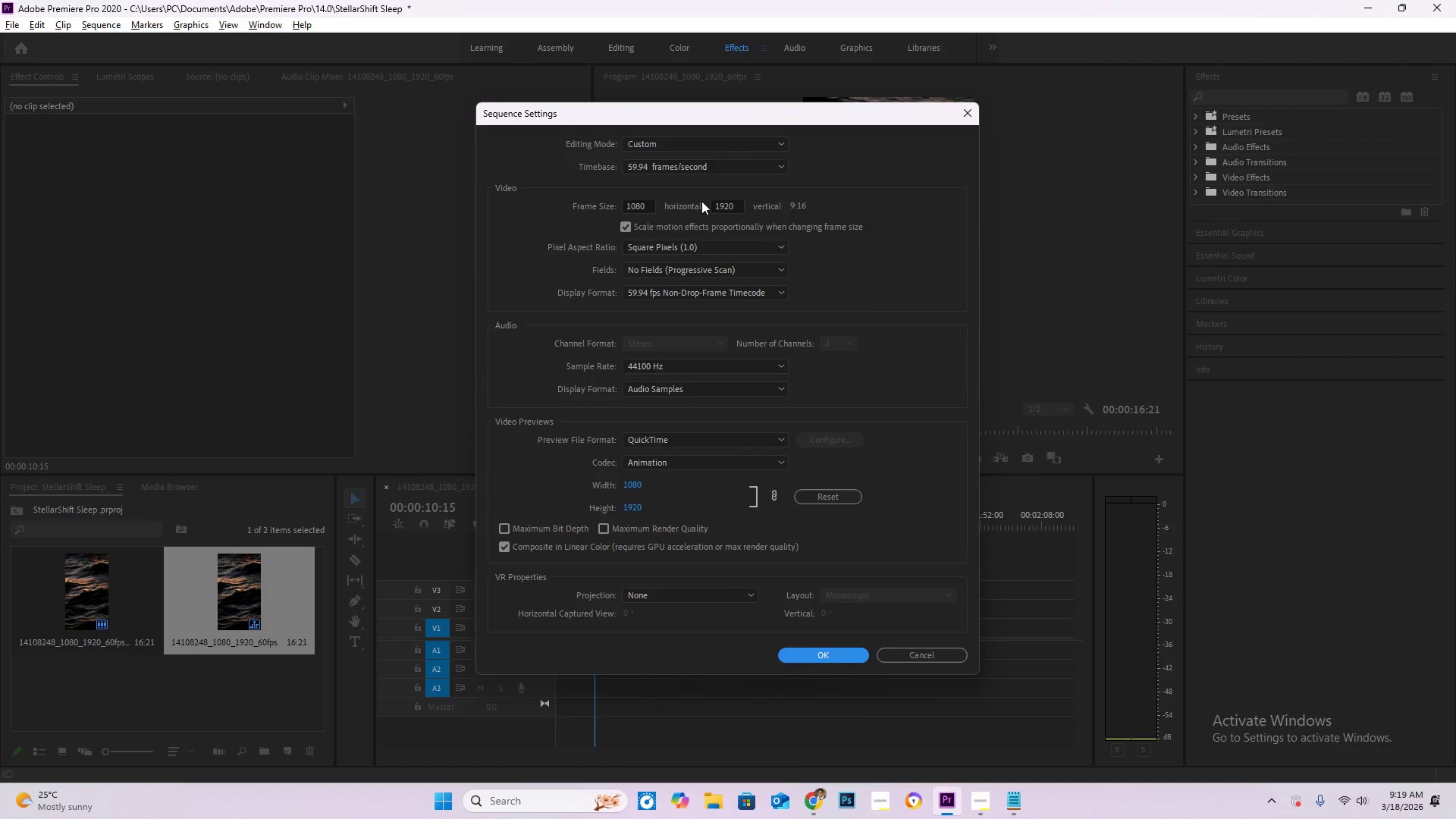 
left_click([697, 165])
 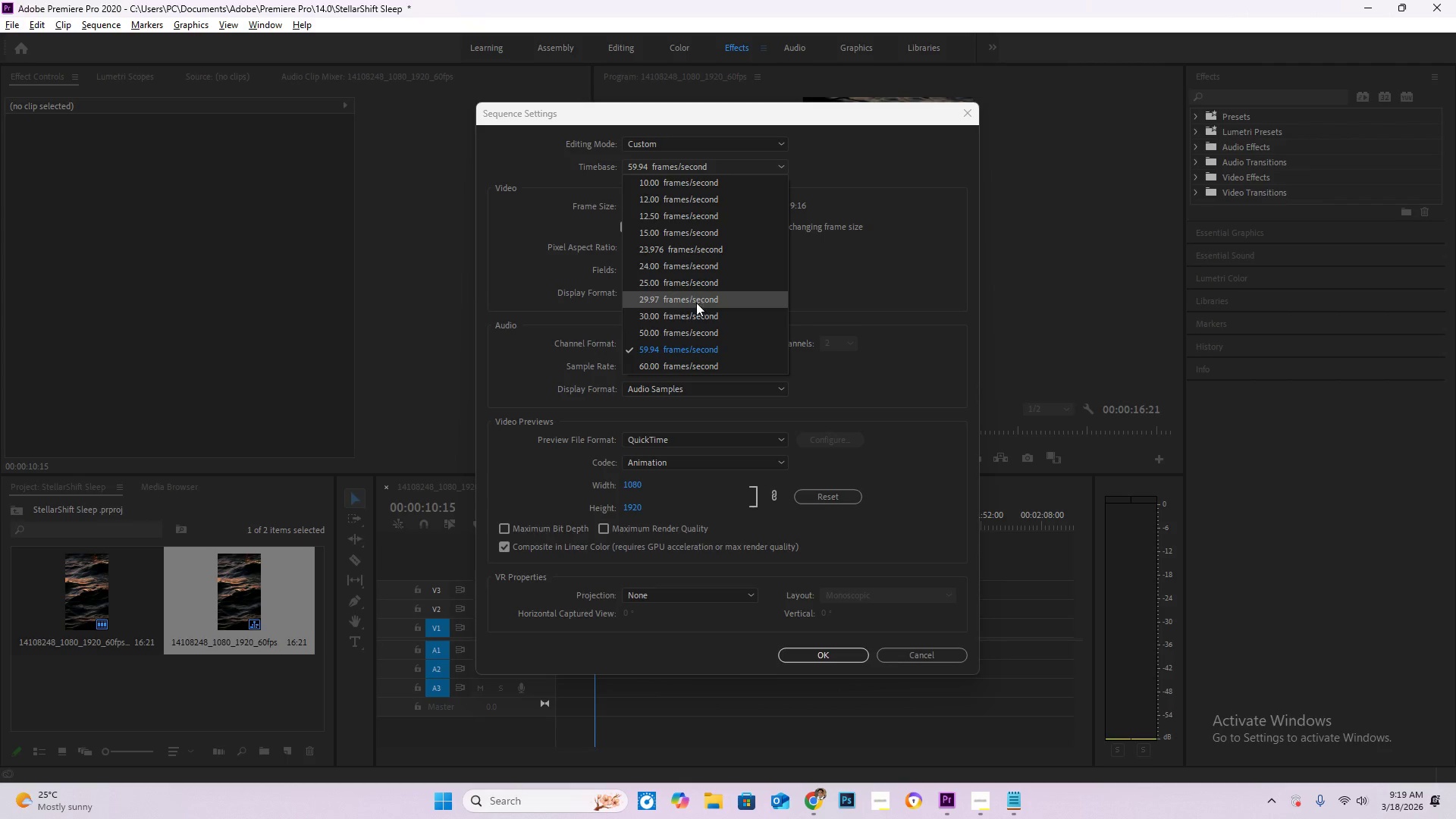 
left_click([696, 312])
 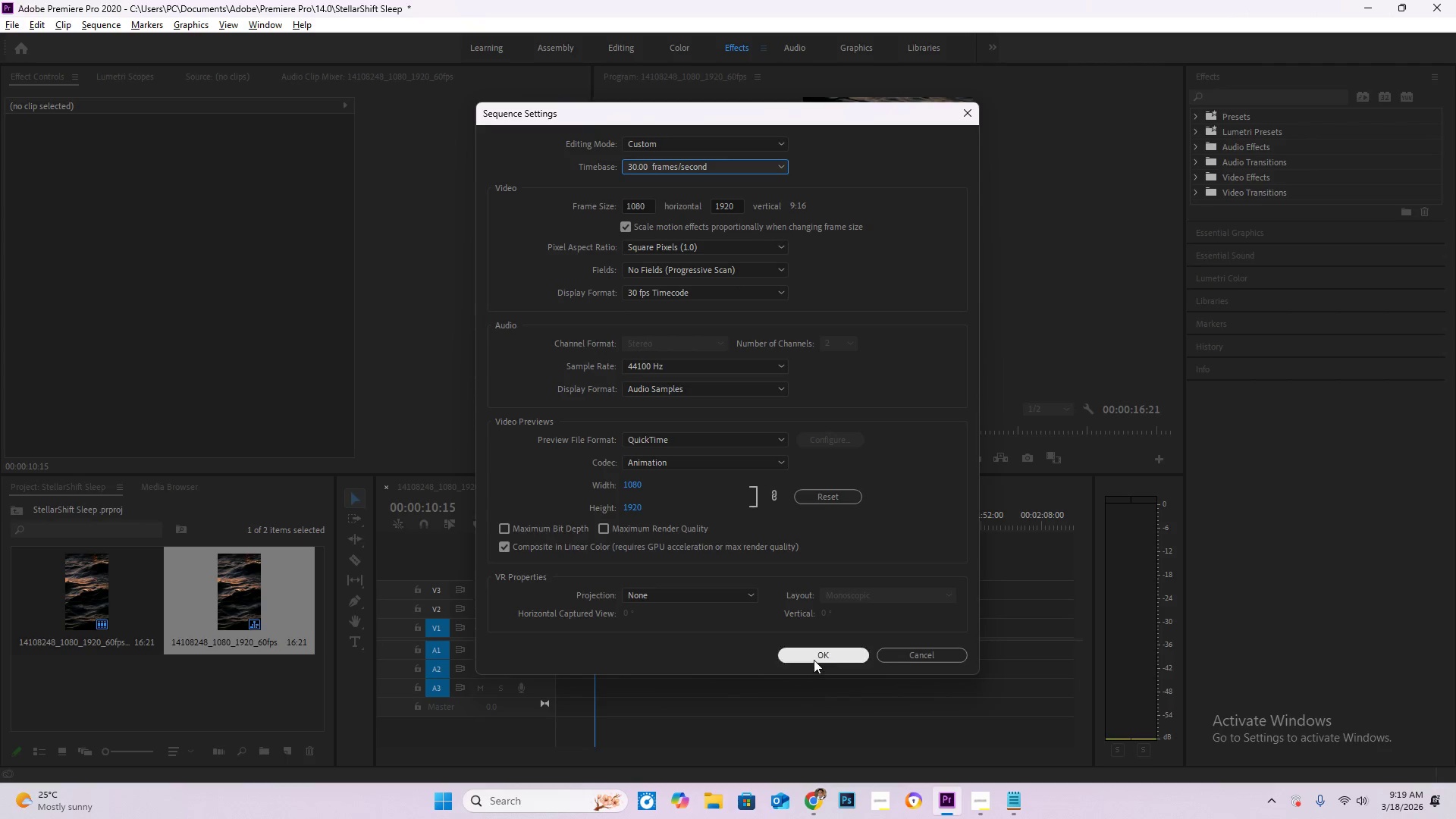 
left_click([814, 659])
 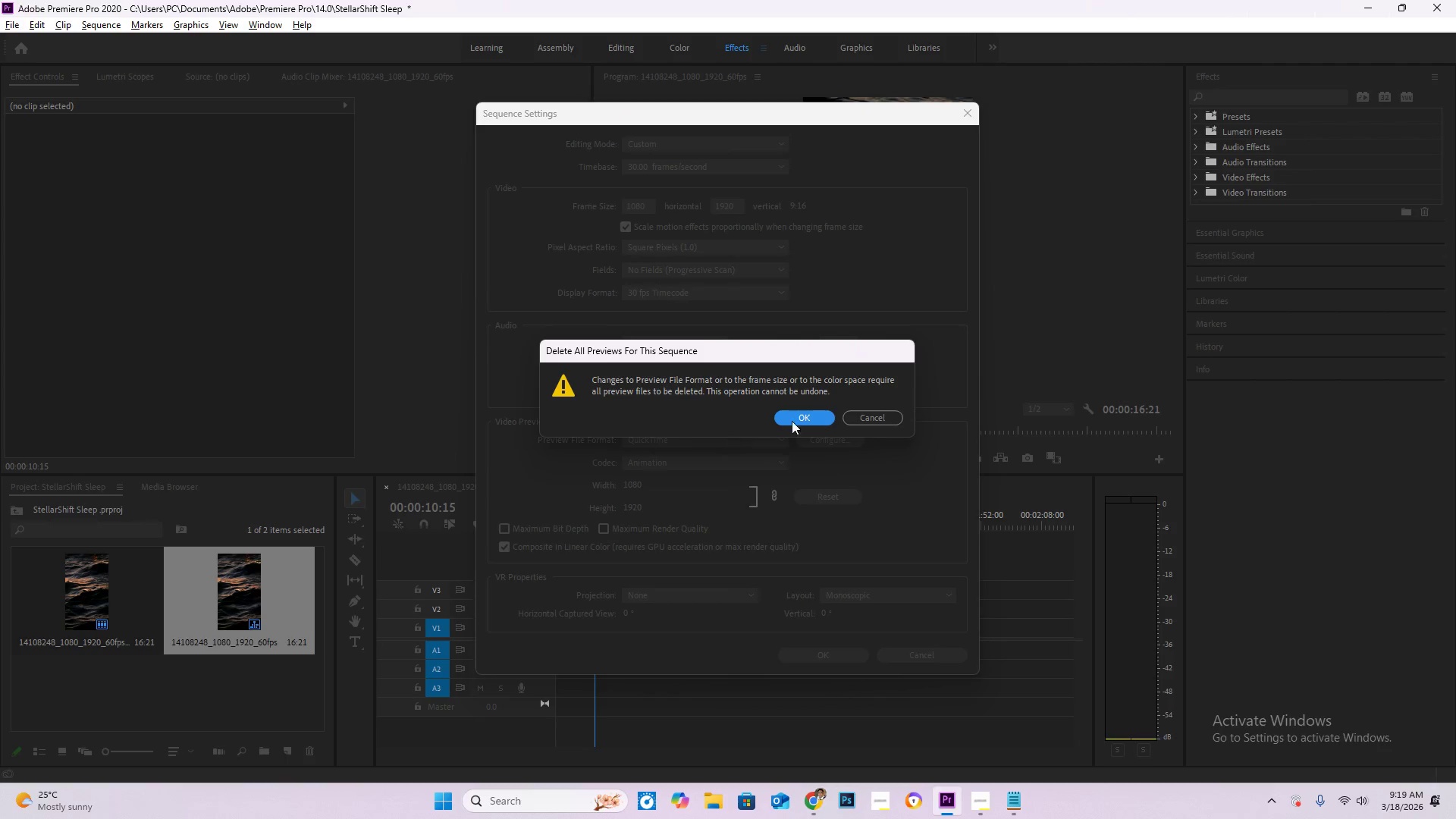 
left_click([814, 413])
 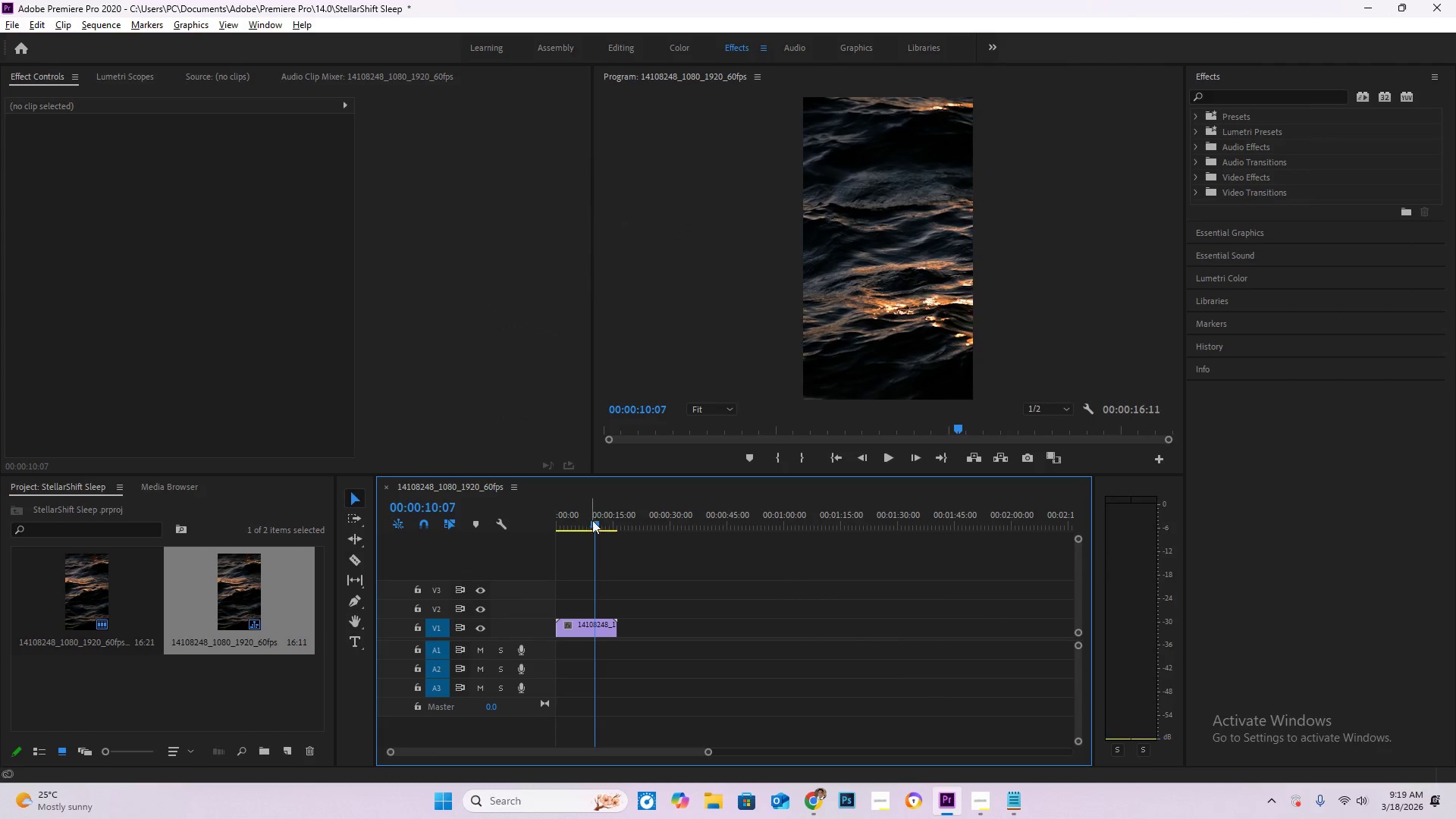 
left_click_drag(start_coordinate=[598, 522], to_coordinate=[462, 526])
 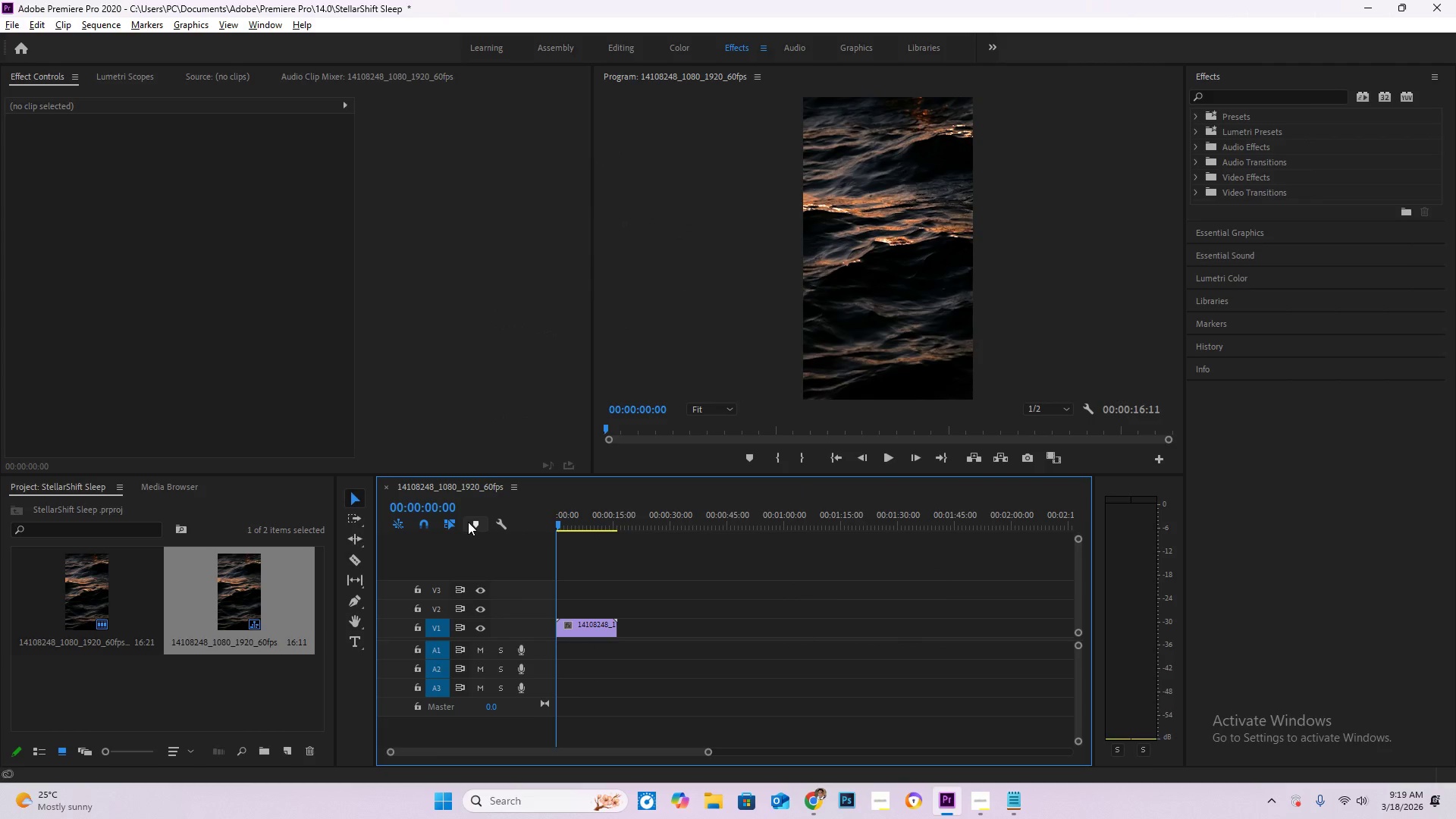 
key(Space)
 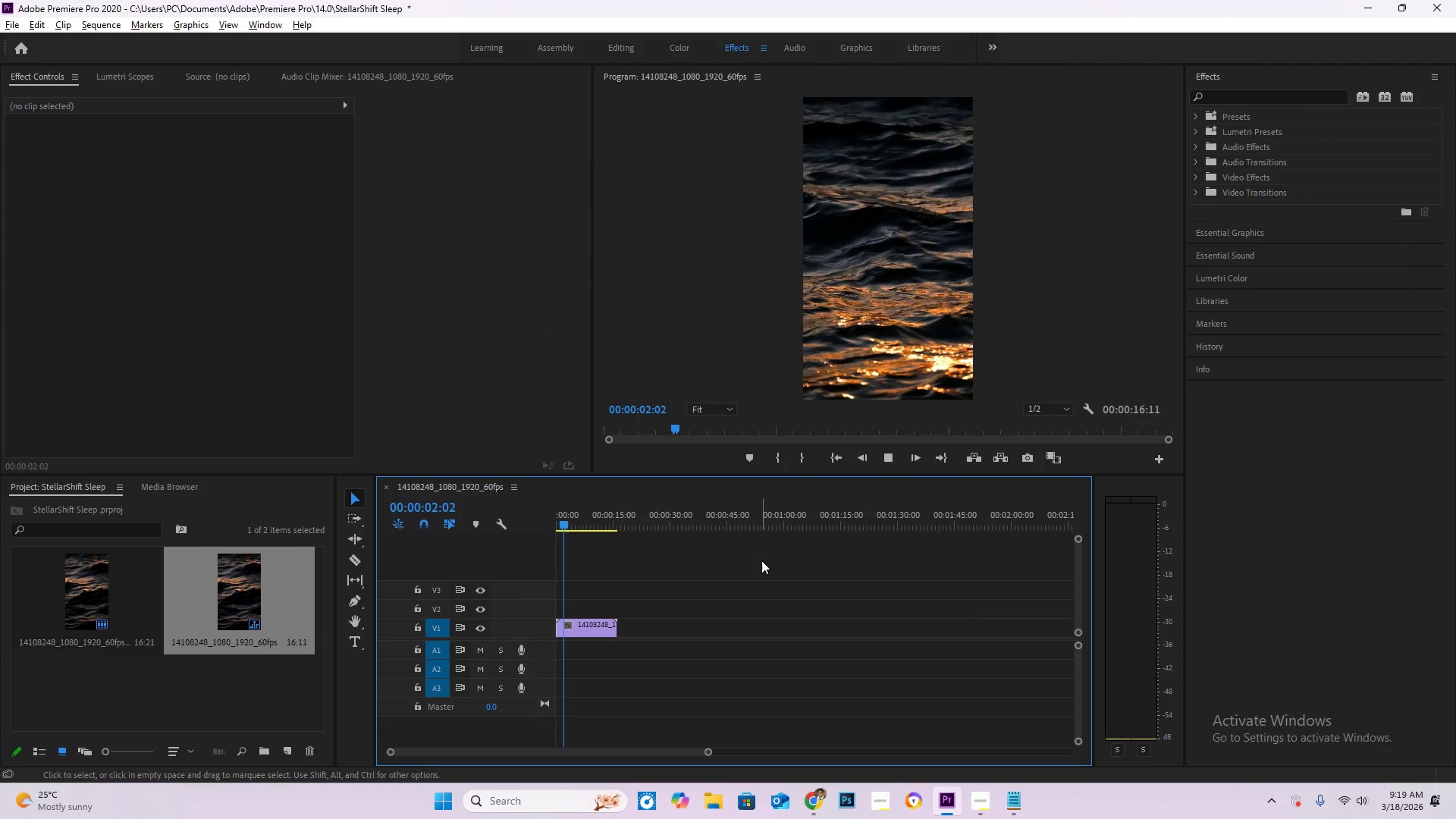 
left_click_drag(start_coordinate=[569, 518], to_coordinate=[593, 524])
 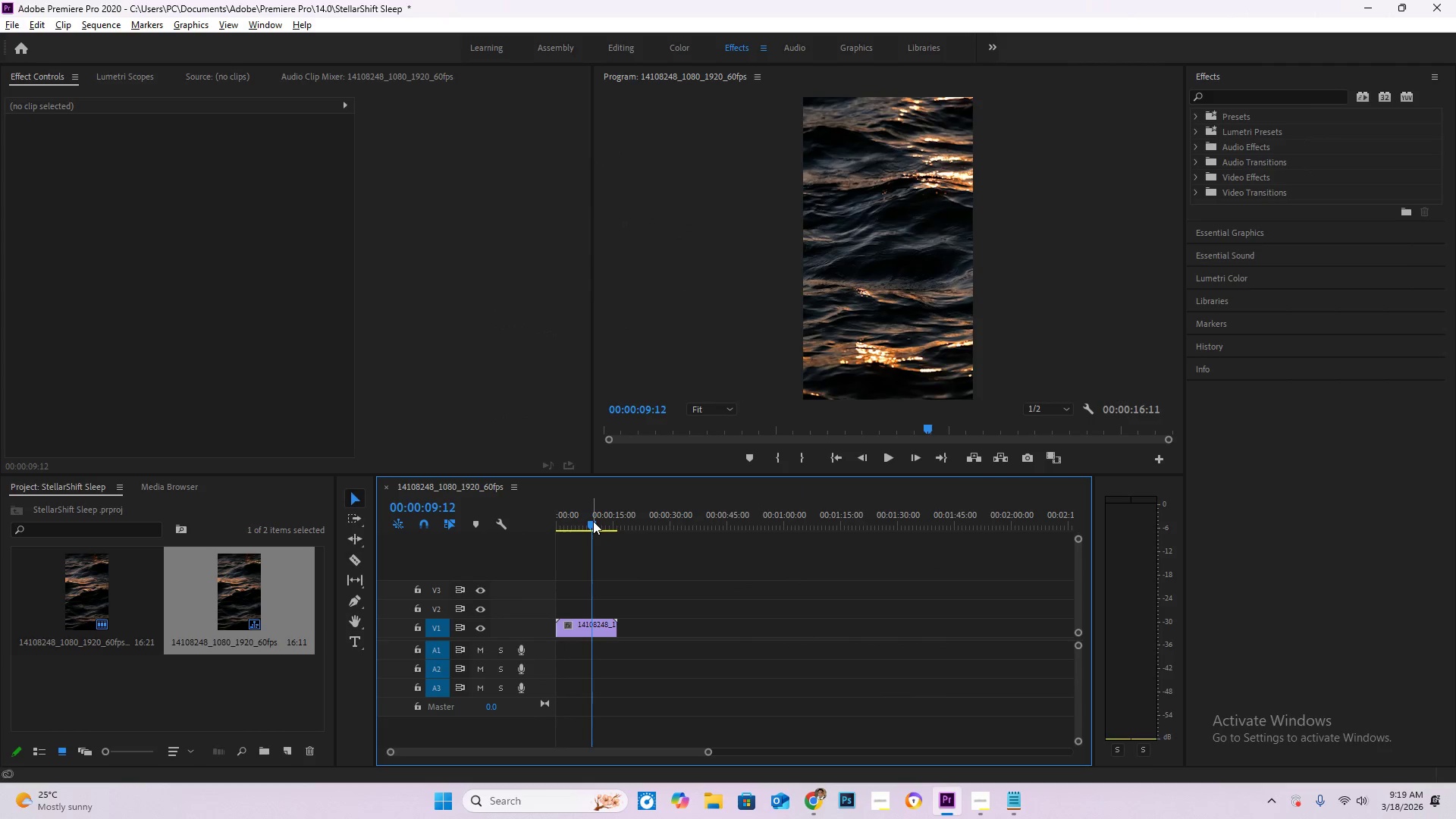 
key(ArrowRight)
 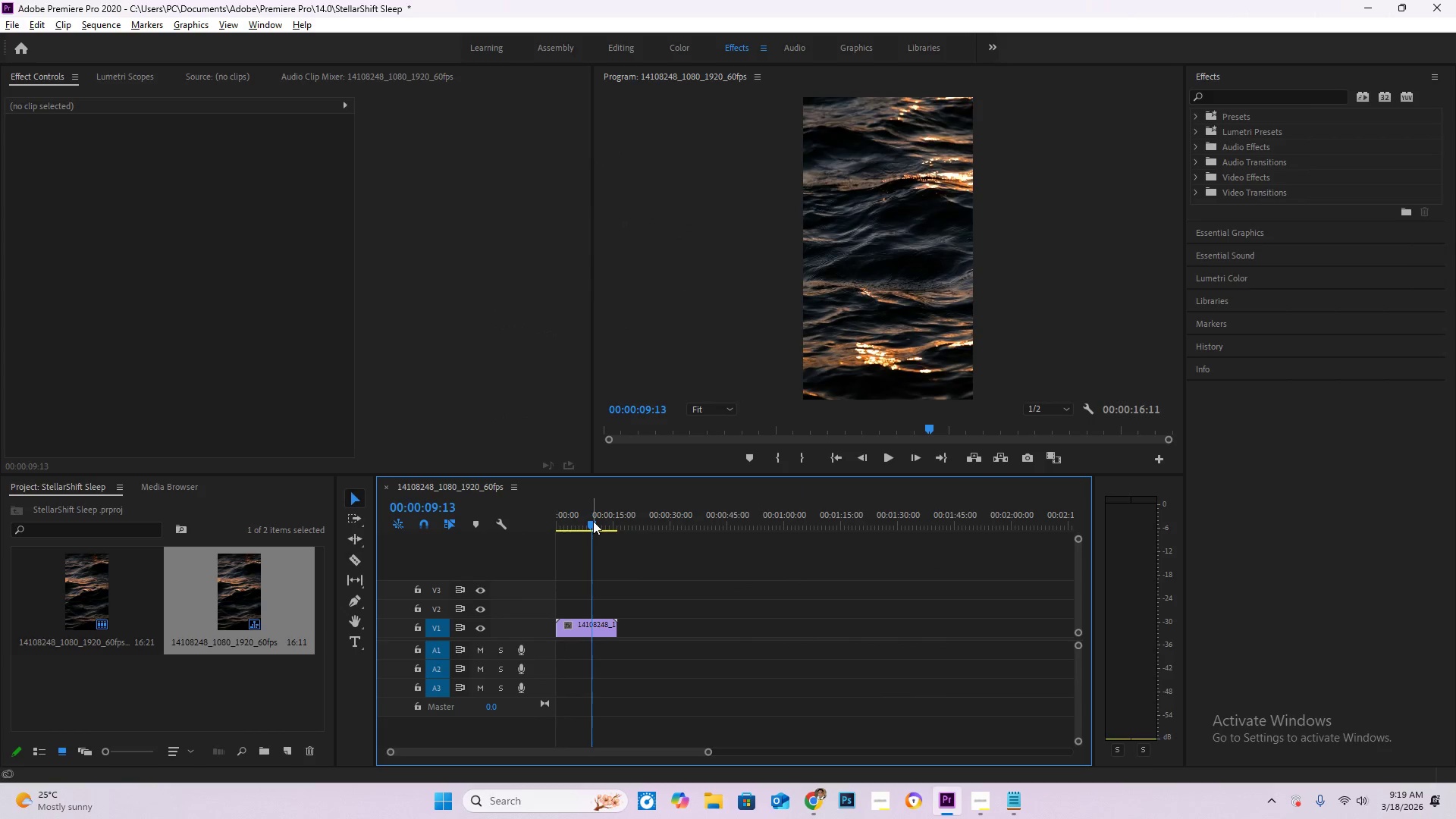 
key(ArrowRight)
 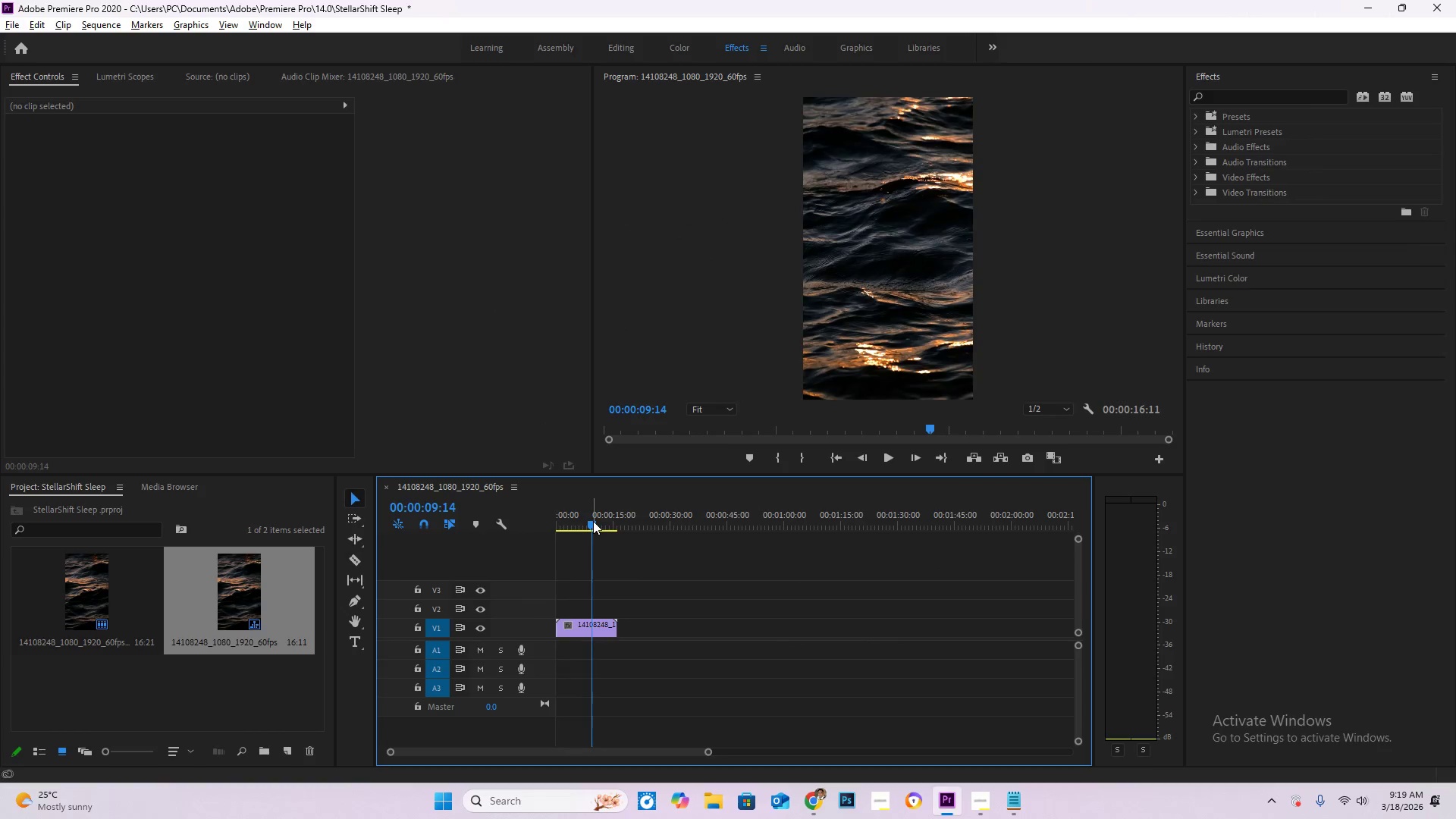 
key(ArrowRight)
 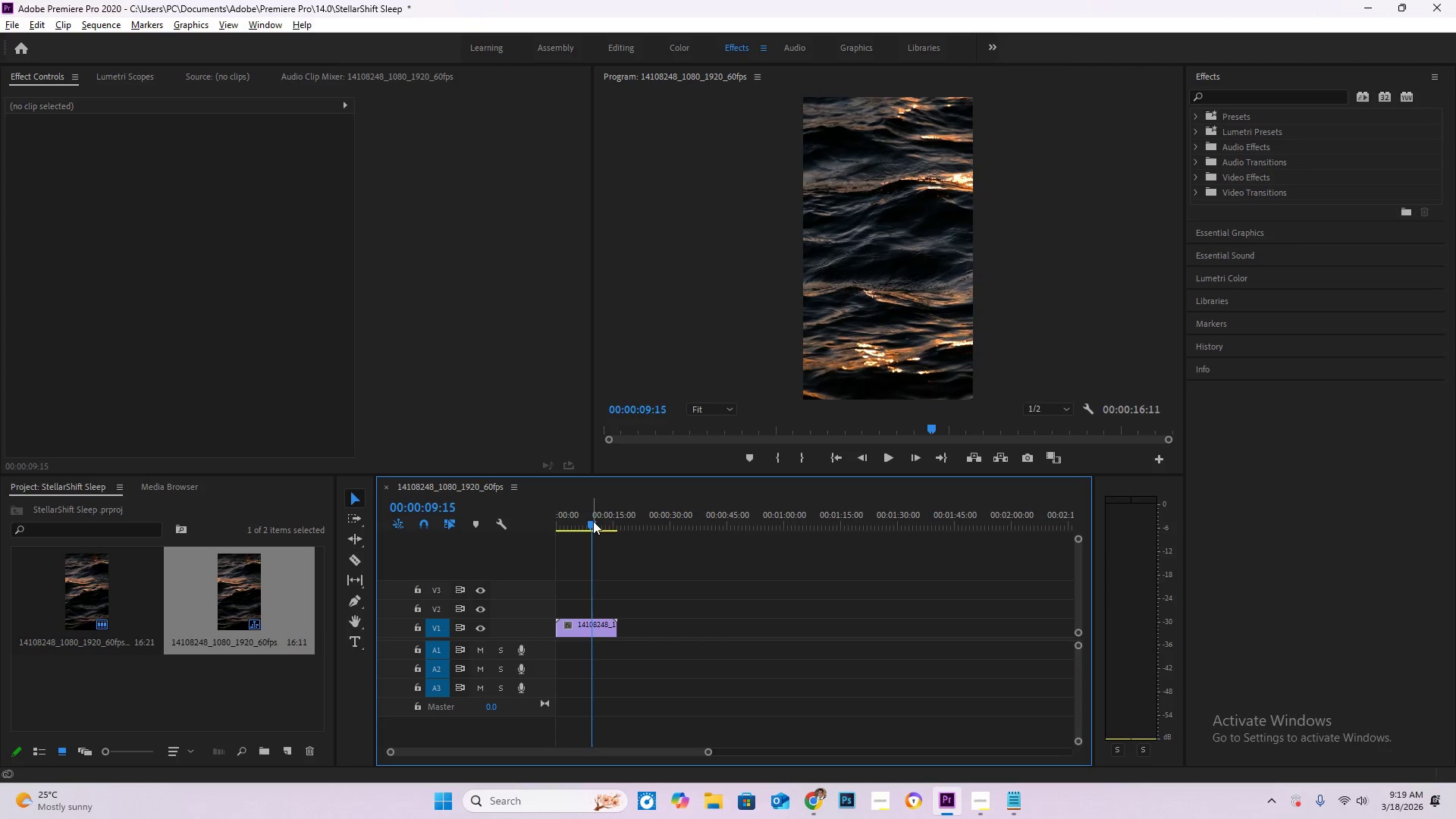 
key(ArrowRight)
 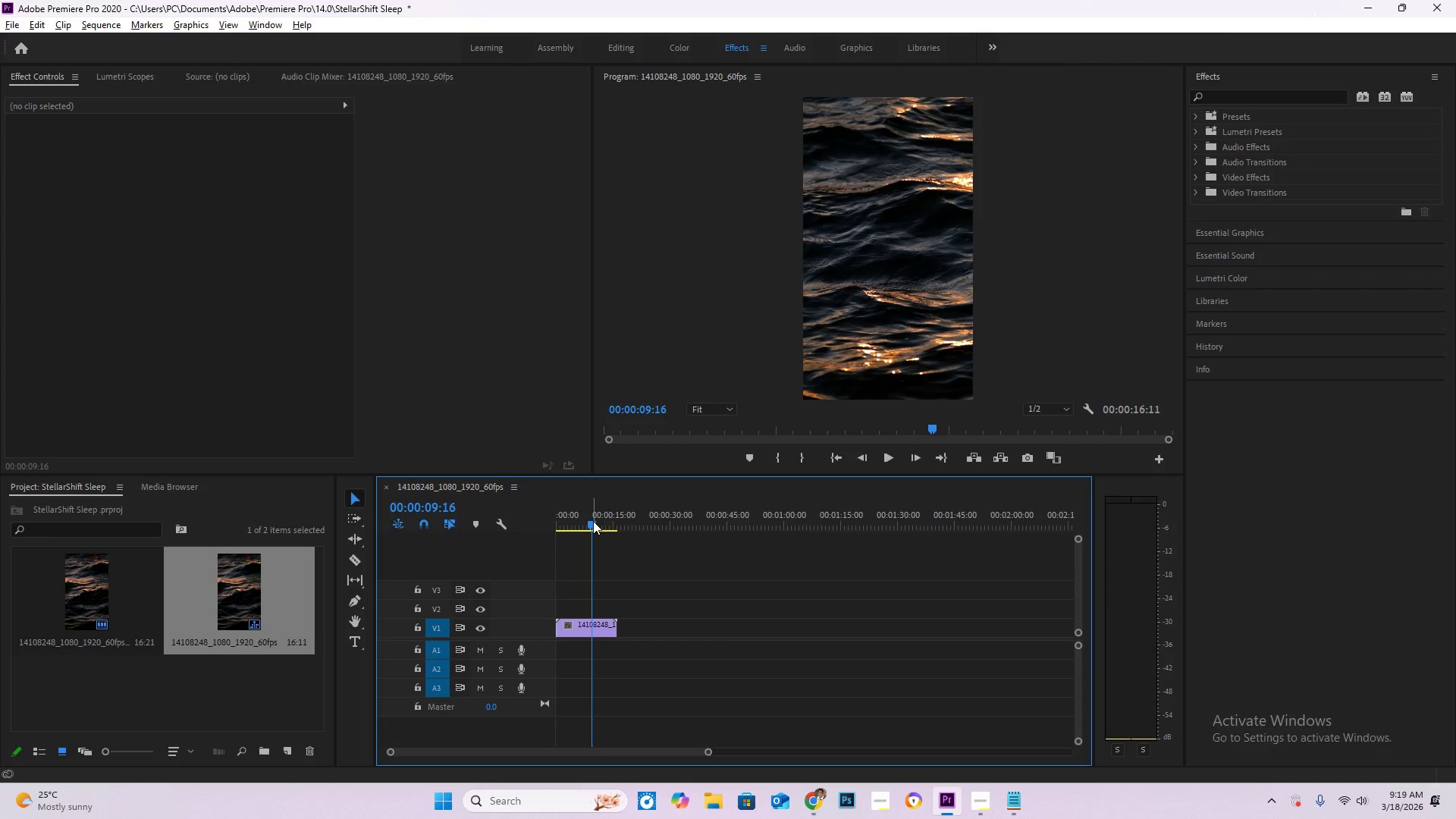 
key(ArrowRight)
 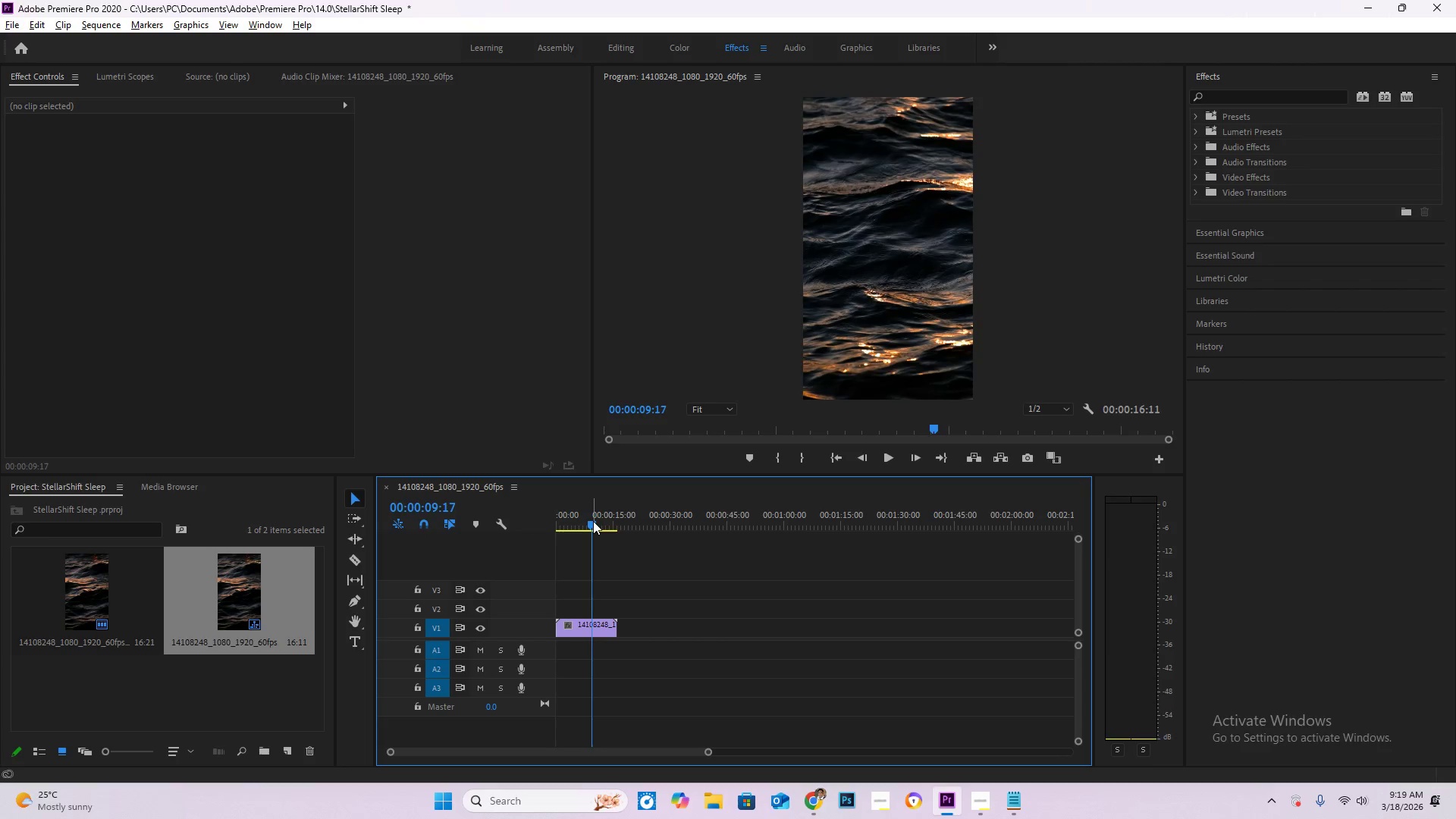 
key(ArrowRight)
 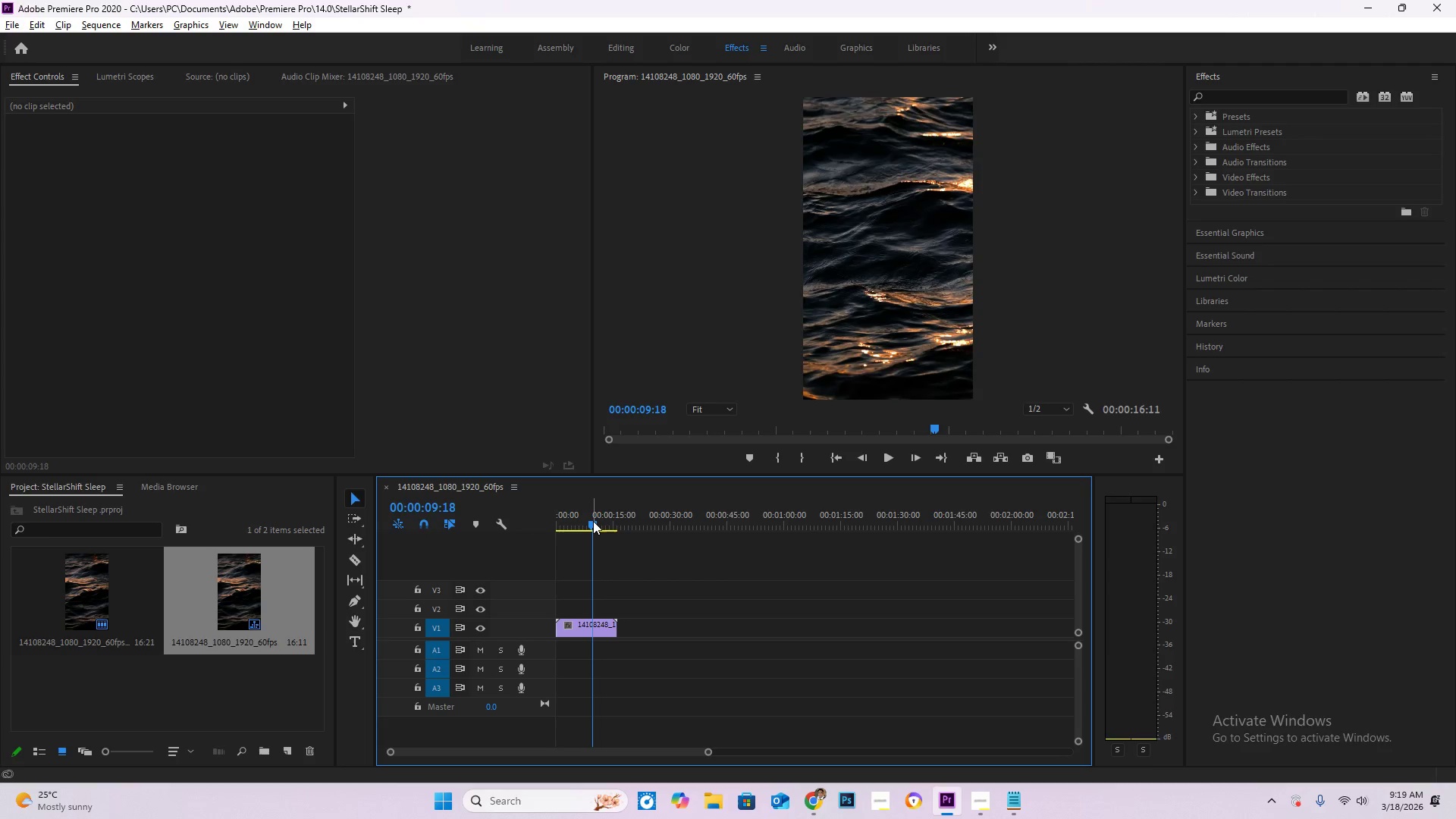 
key(ArrowRight)
 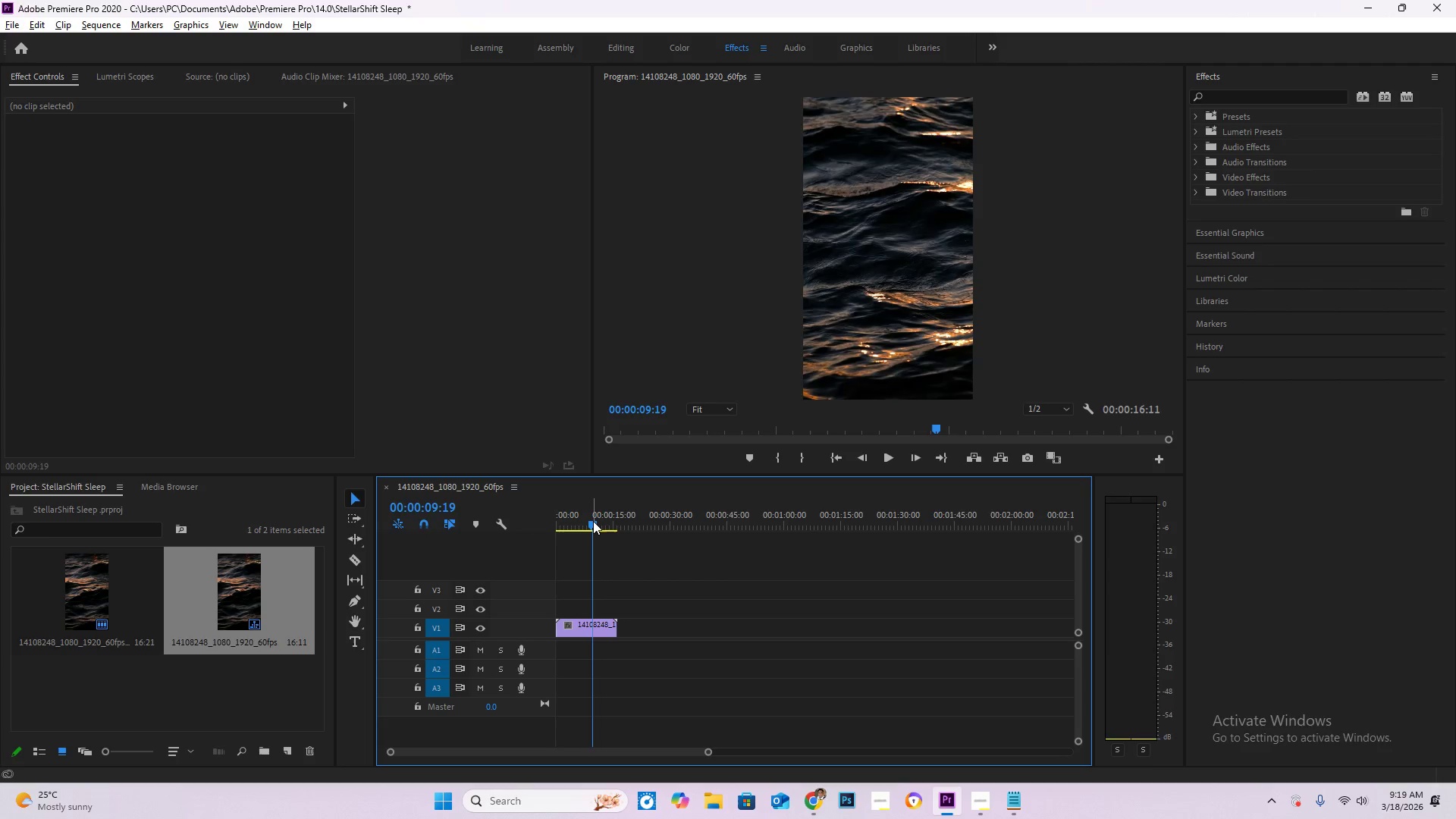 
key(ArrowRight)
 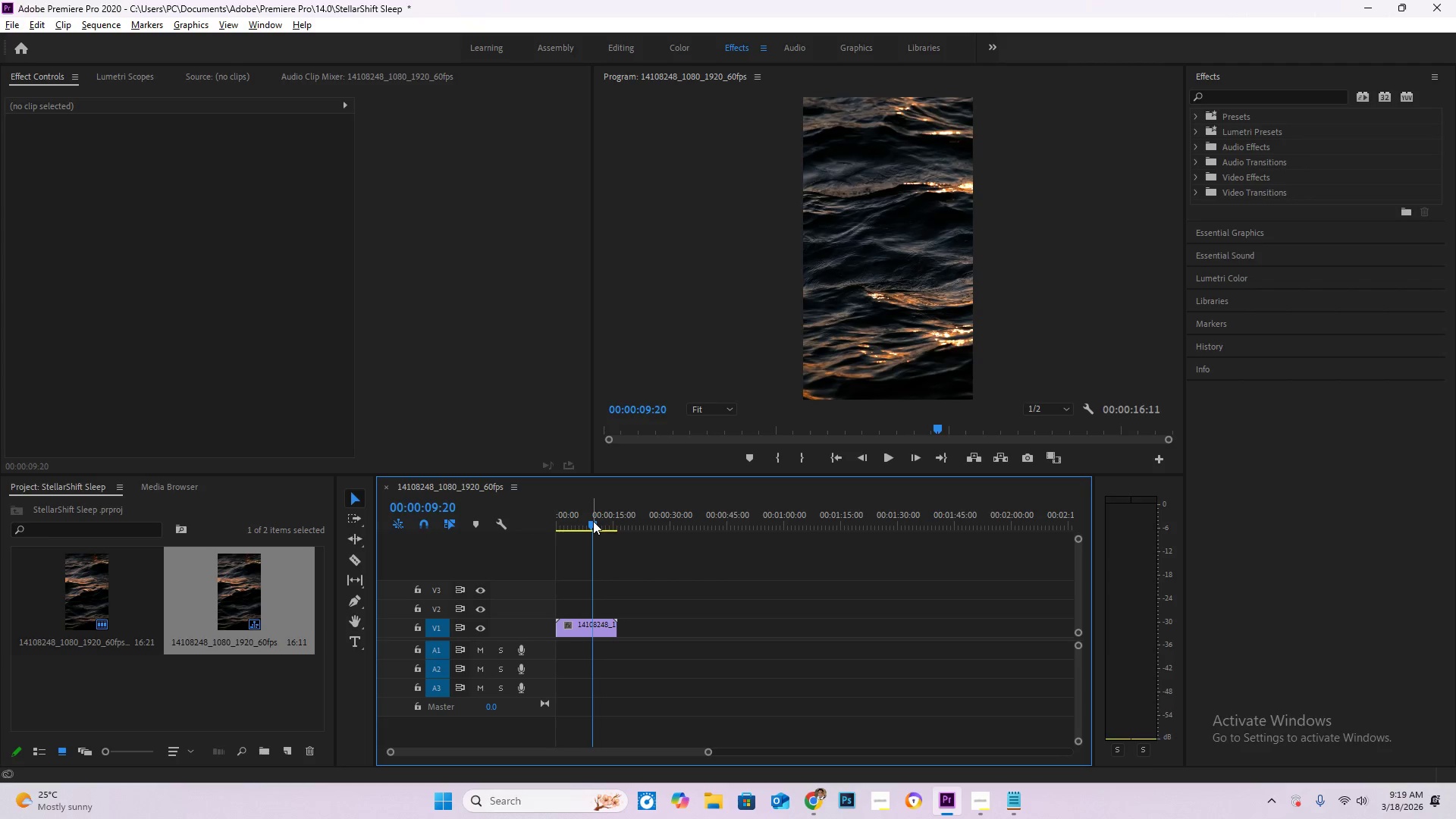 
key(ArrowRight)
 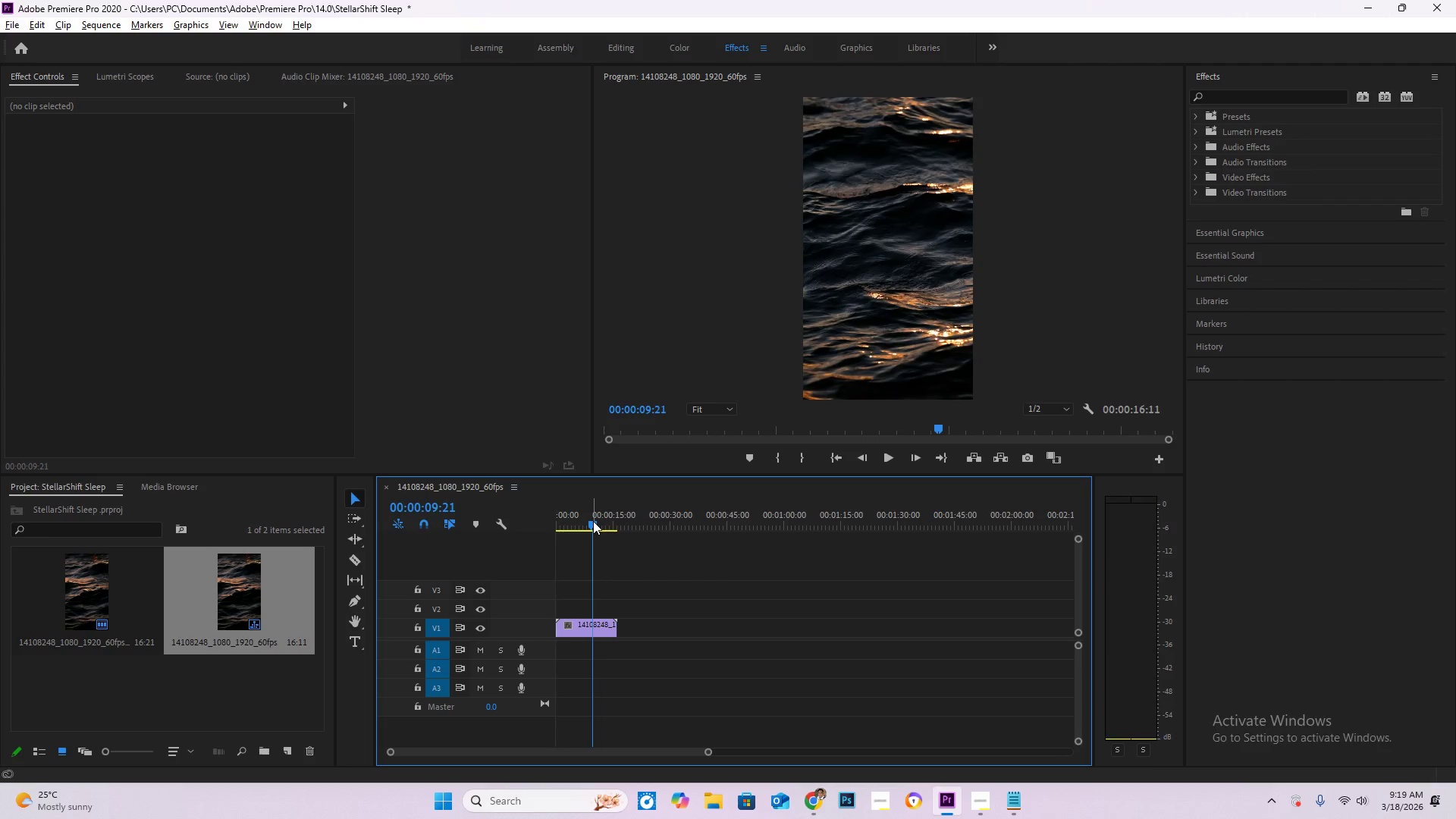 
key(ArrowRight)
 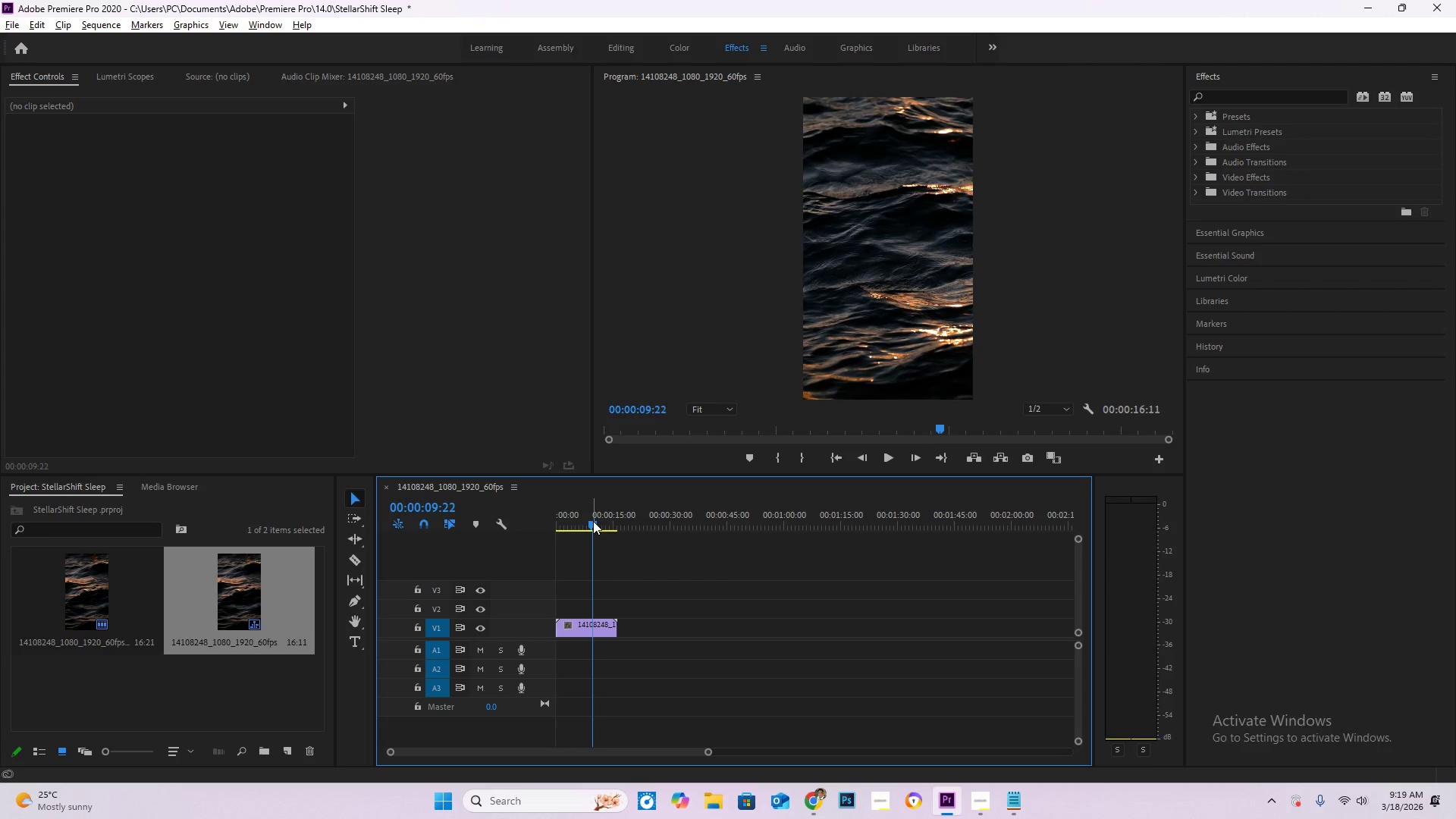 
key(ArrowRight)
 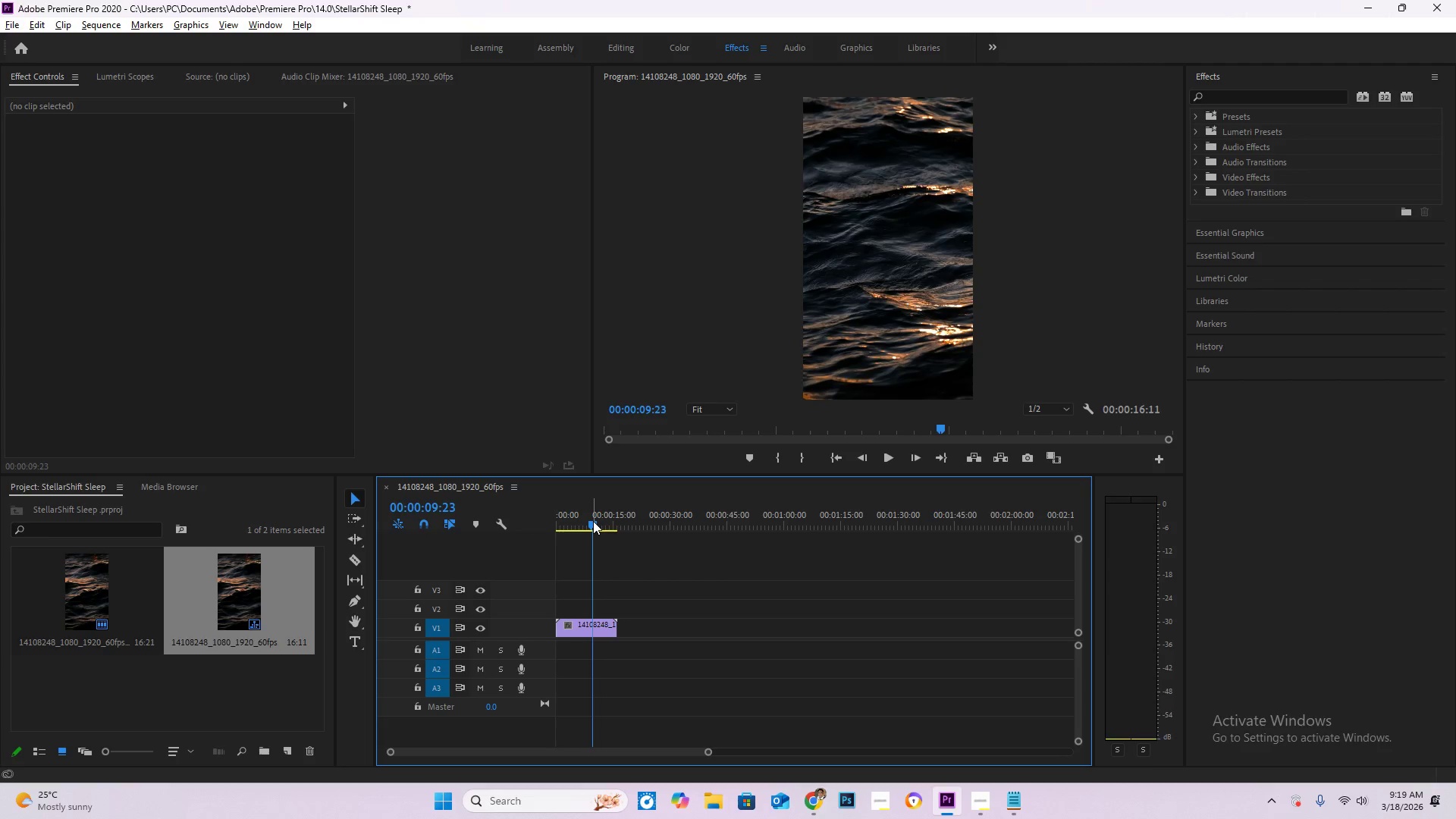 
key(ArrowRight)
 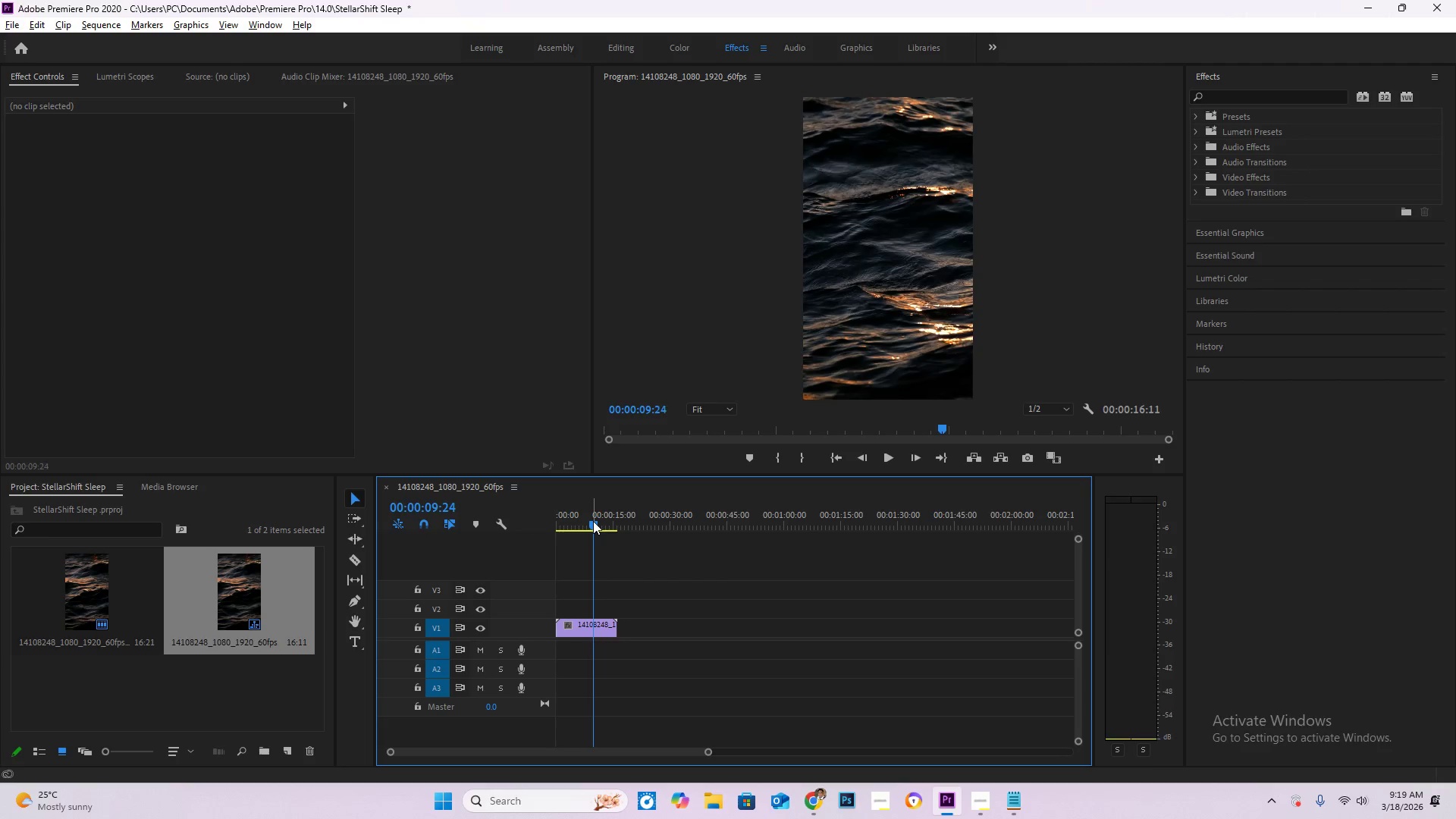 
key(ArrowRight)
 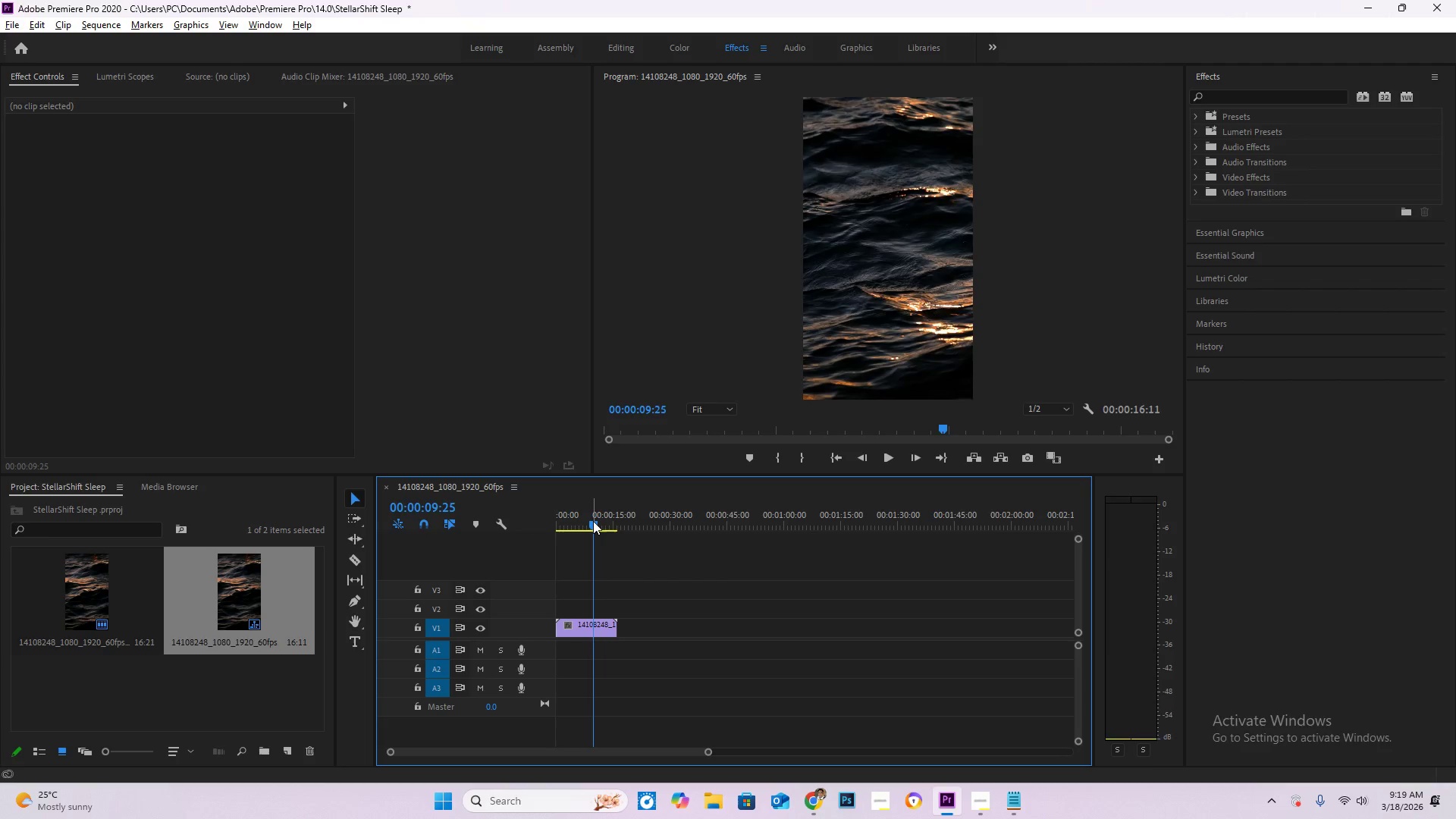 
key(ArrowRight)
 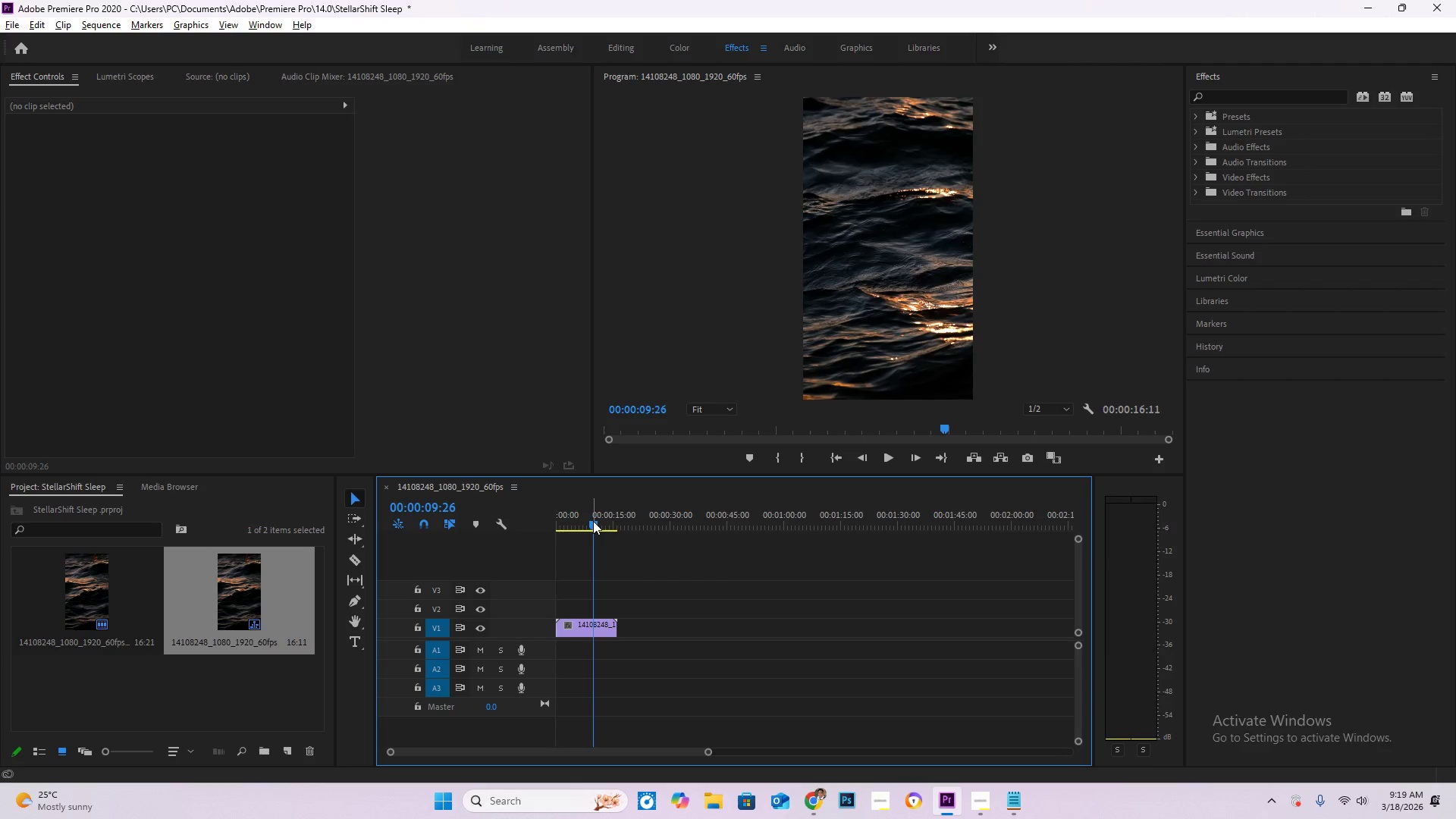 
key(ArrowRight)
 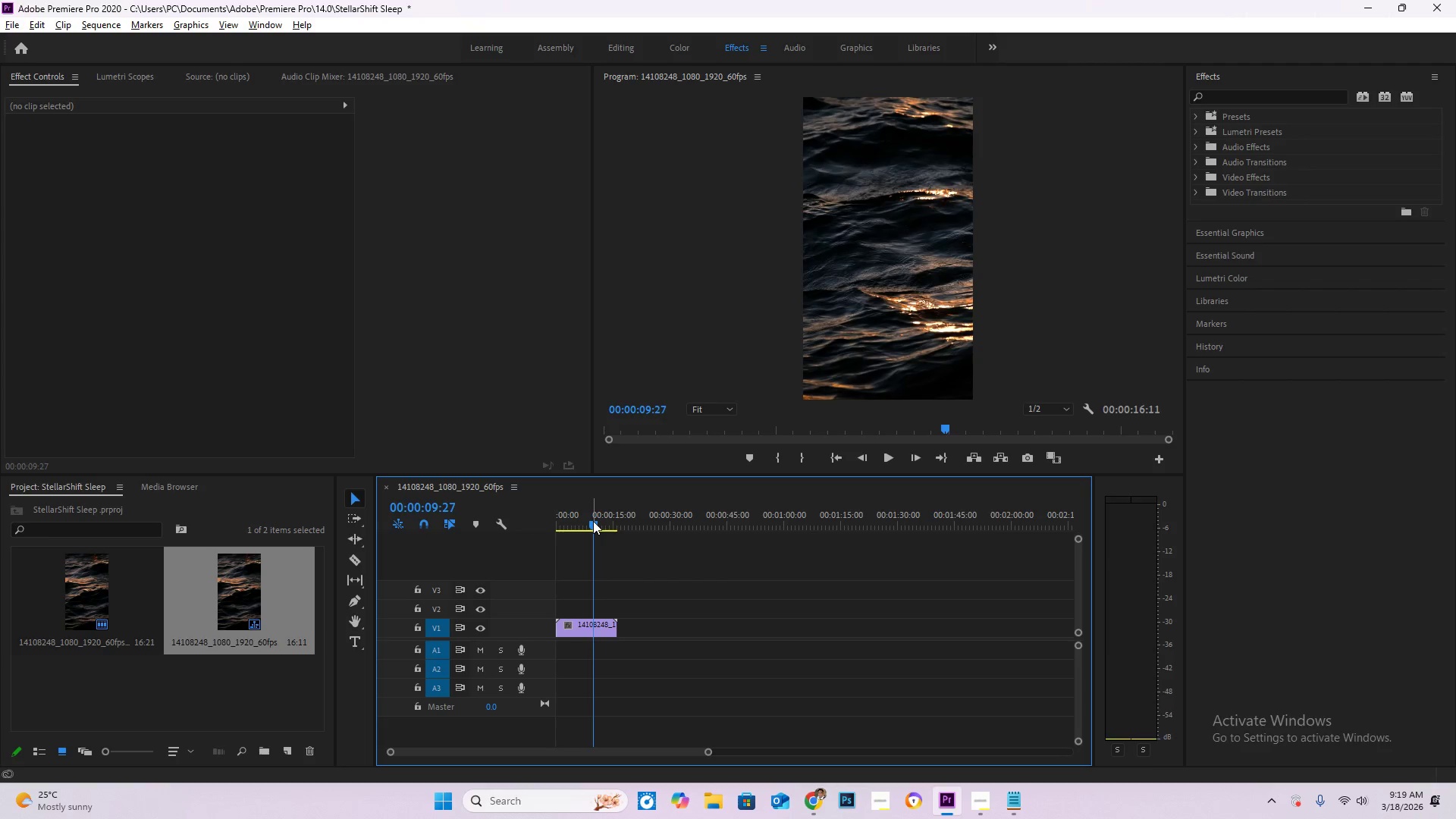 
key(ArrowRight)
 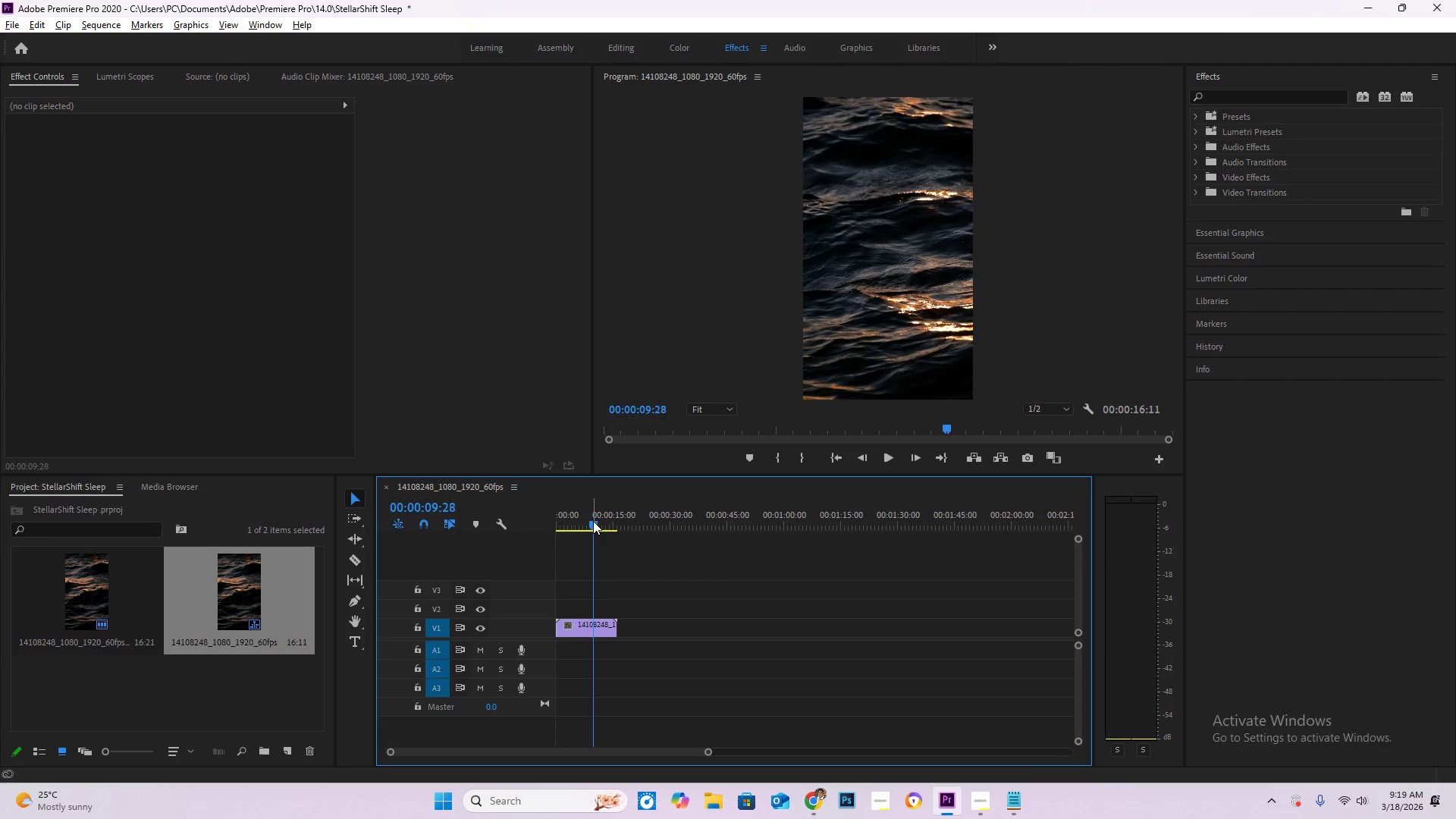 
key(ArrowRight)
 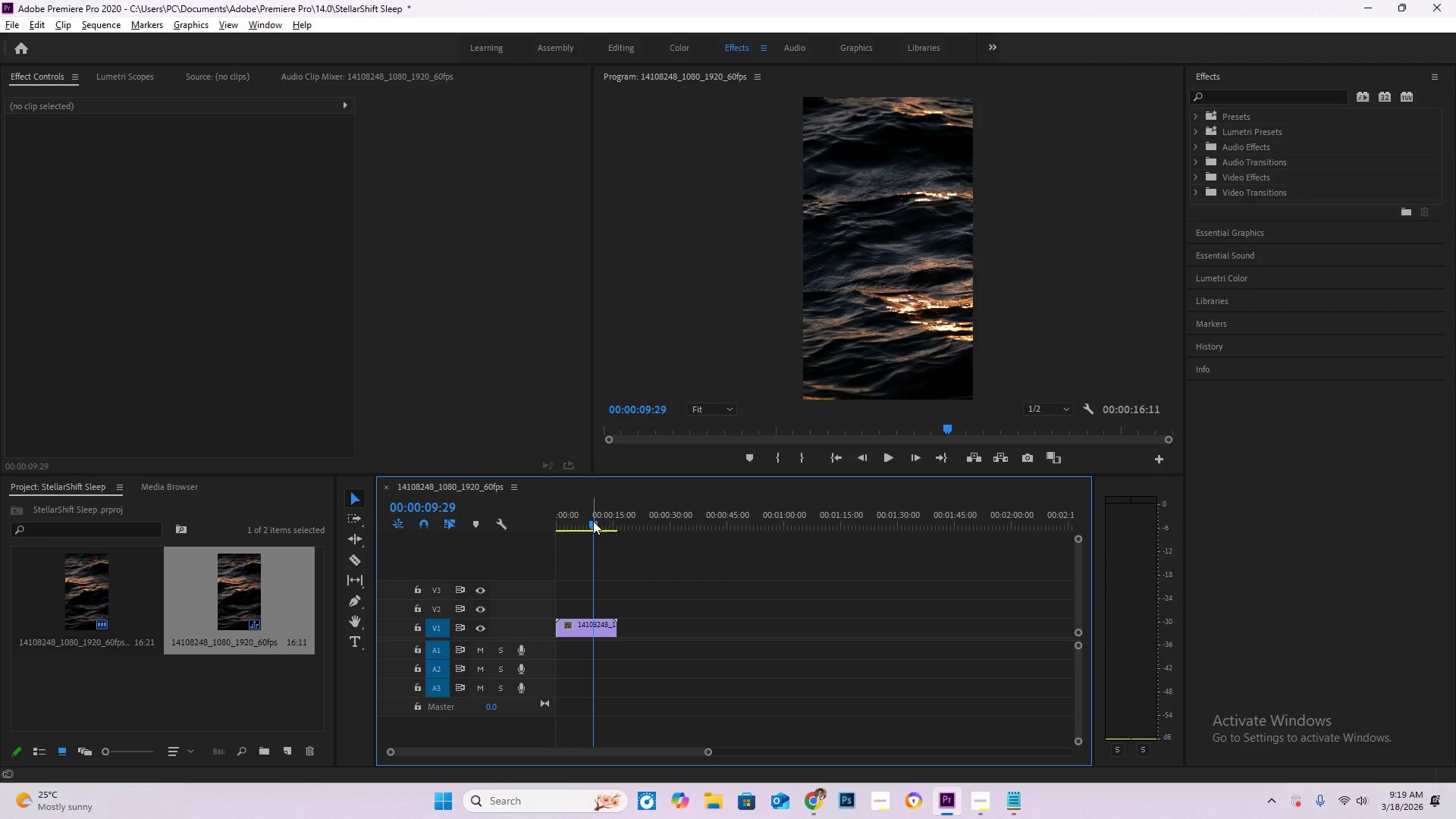 
key(ArrowRight)
 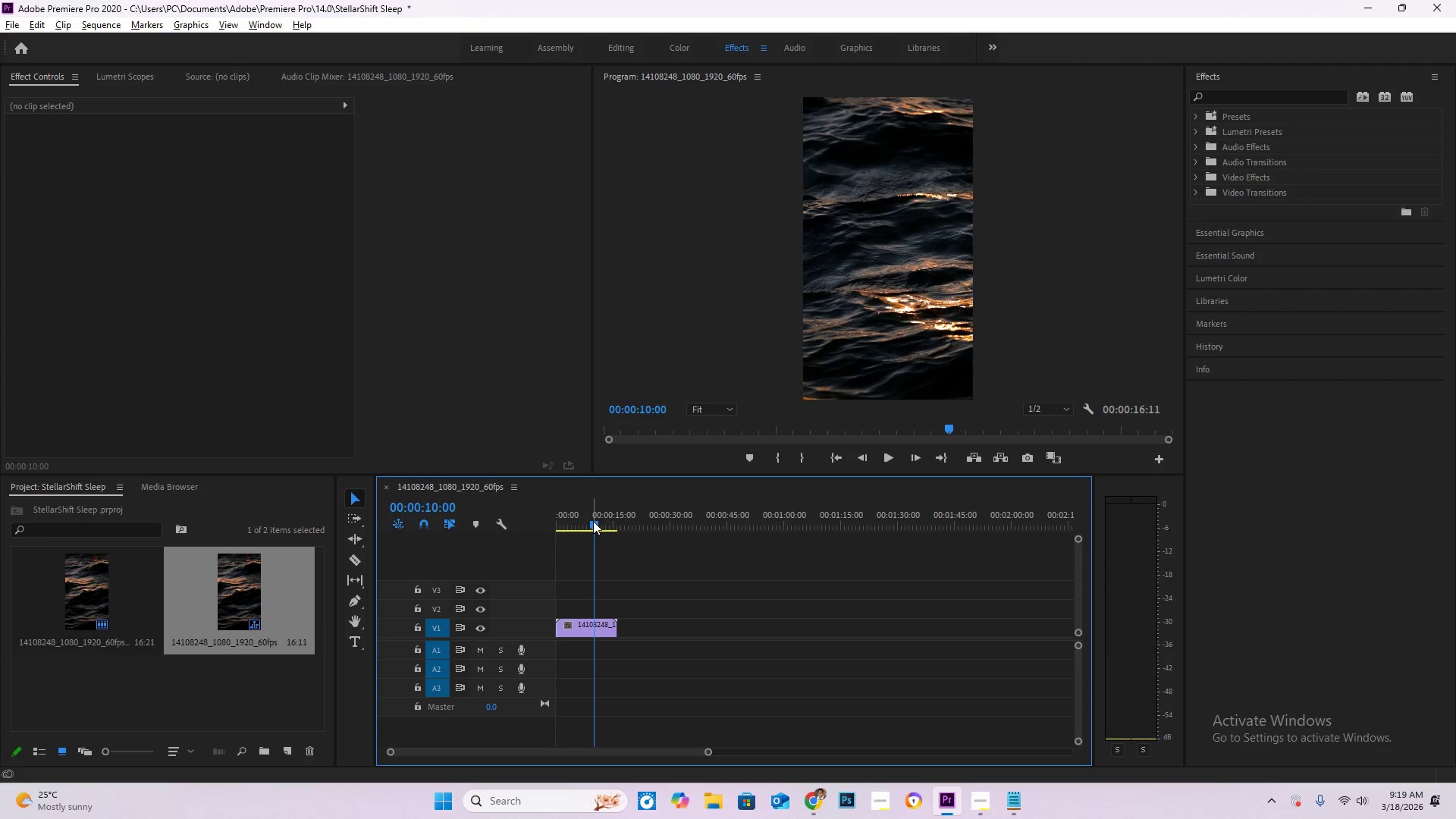 
key(C)
 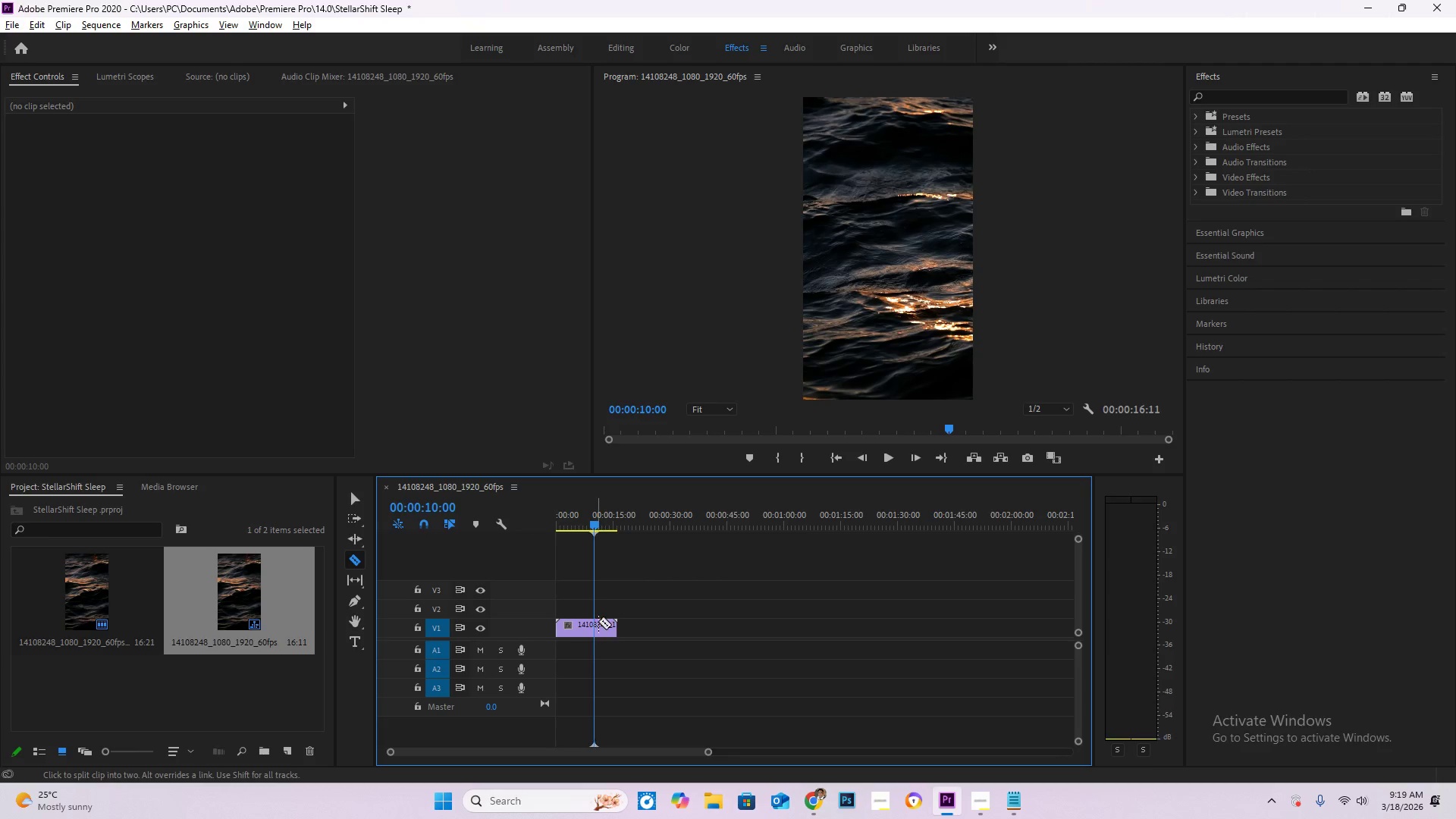 
left_click([596, 626])
 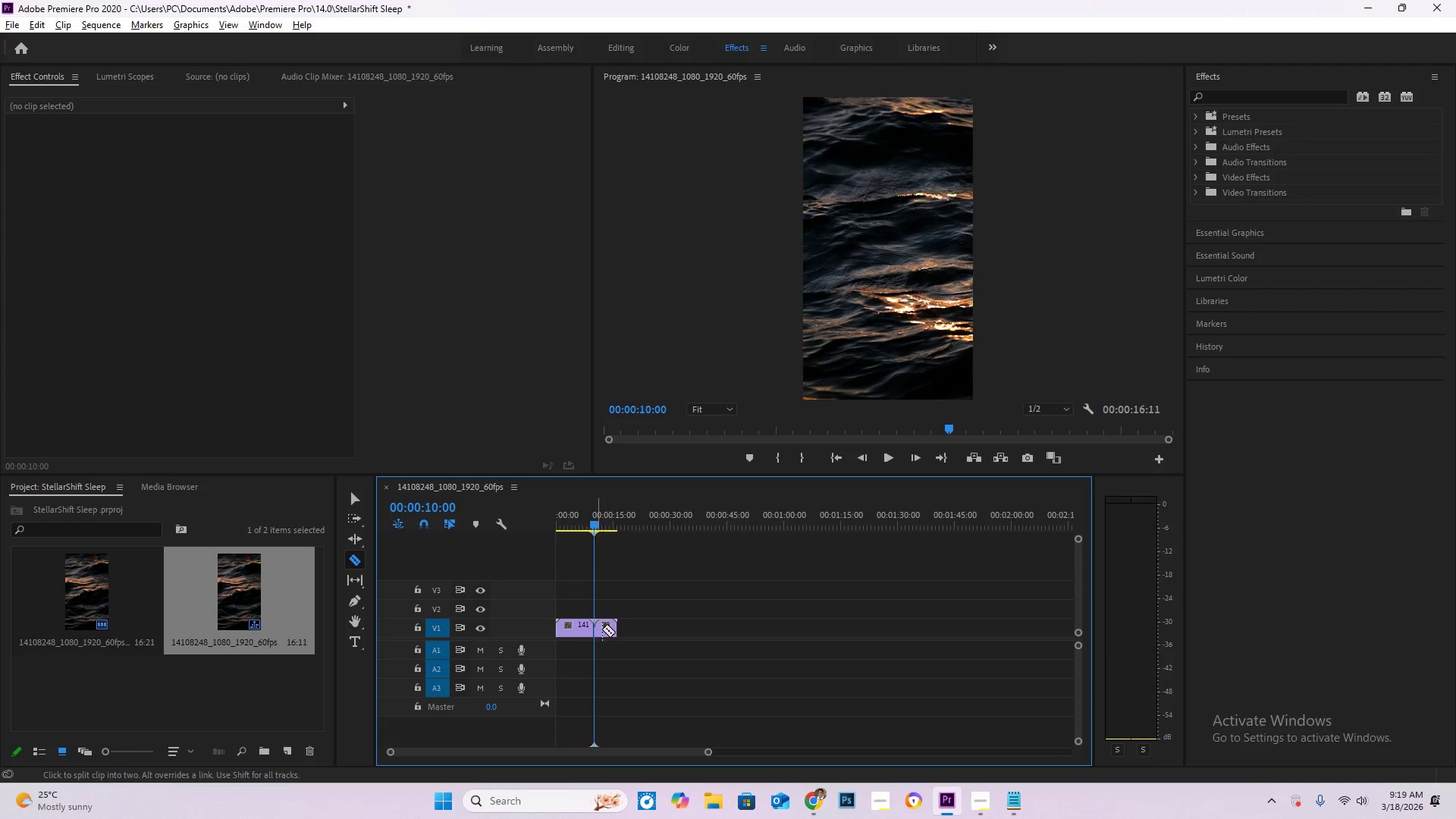 
key(V)
 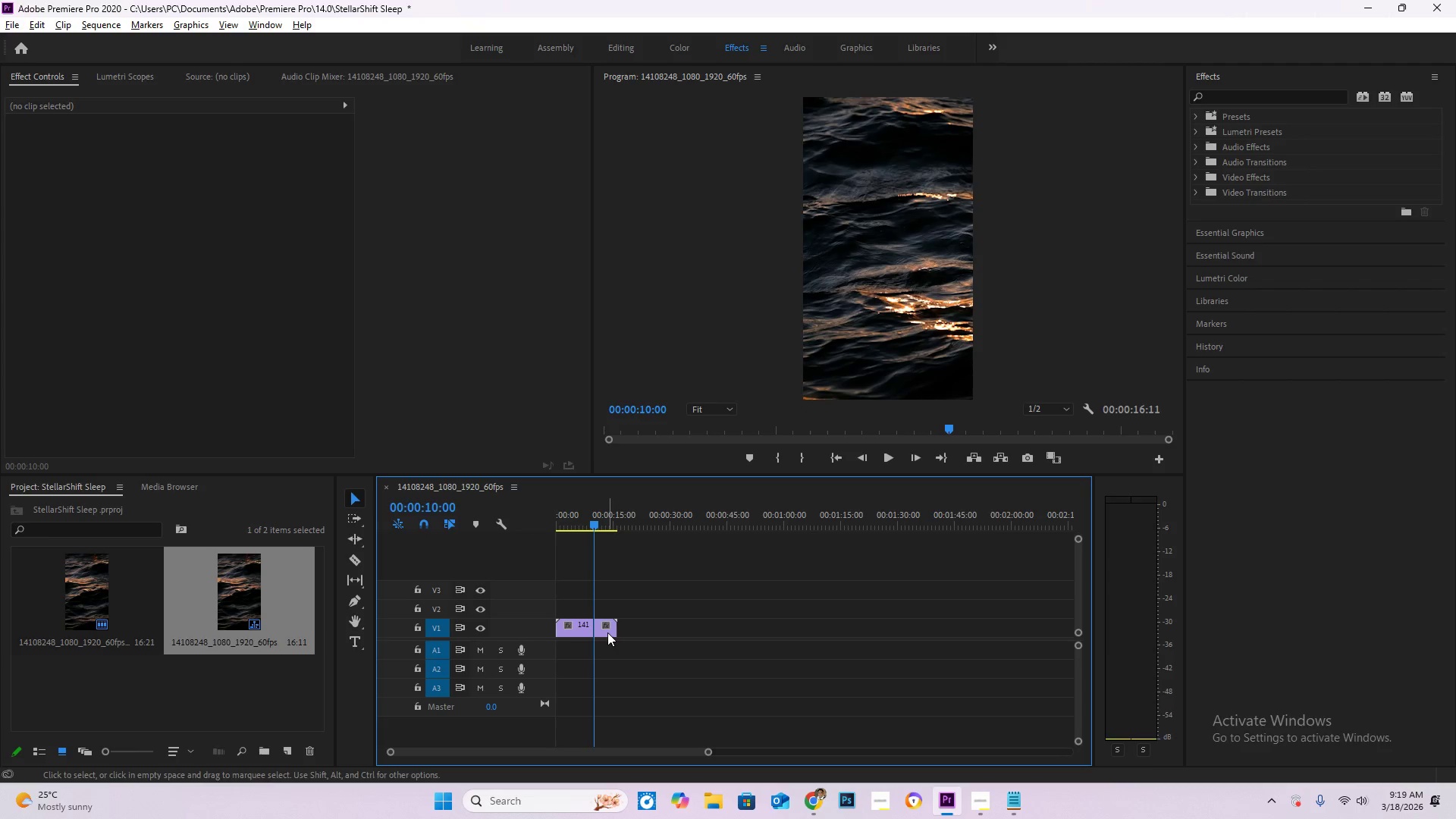 
left_click([607, 632])
 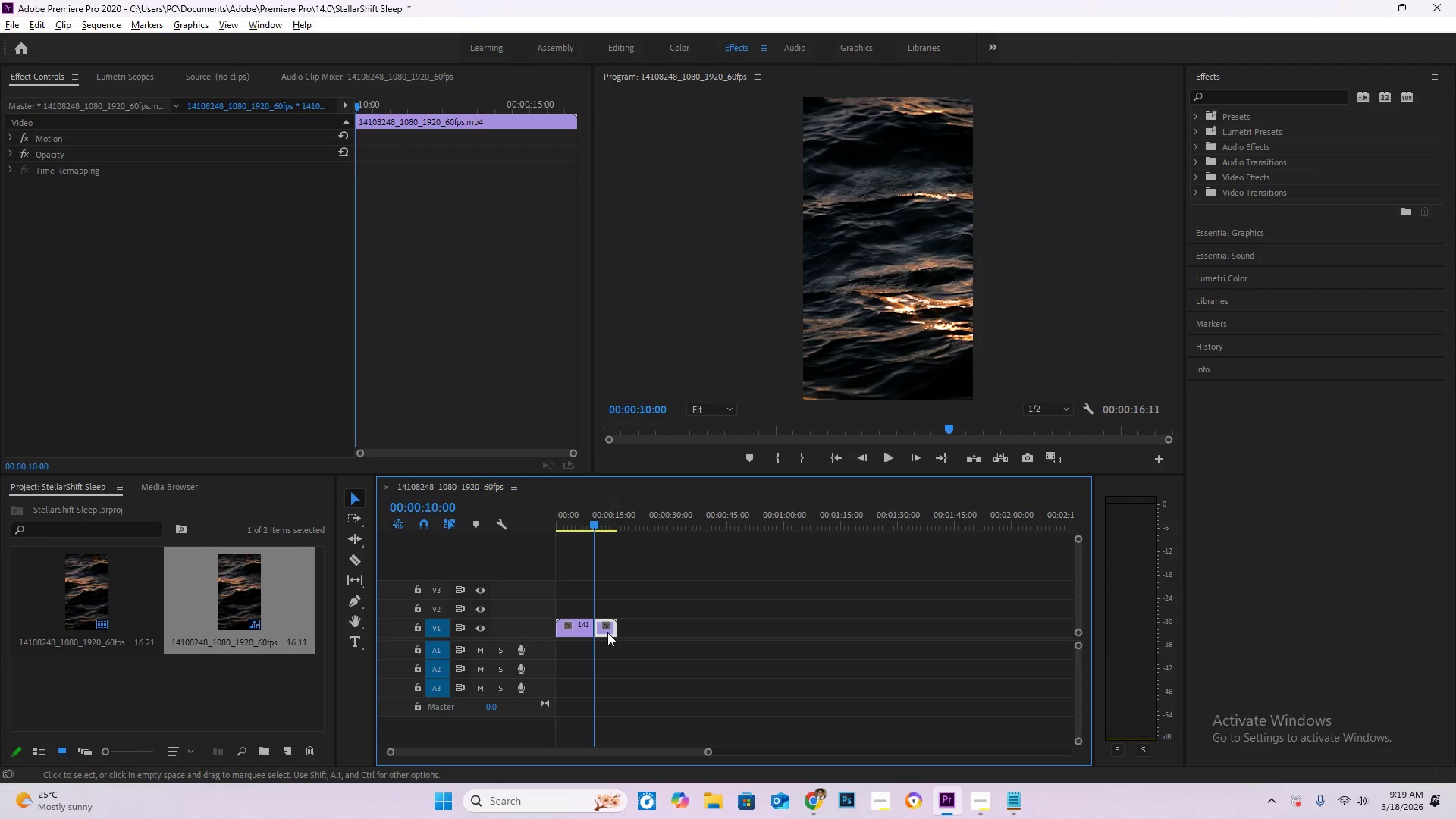 
key(Delete)
 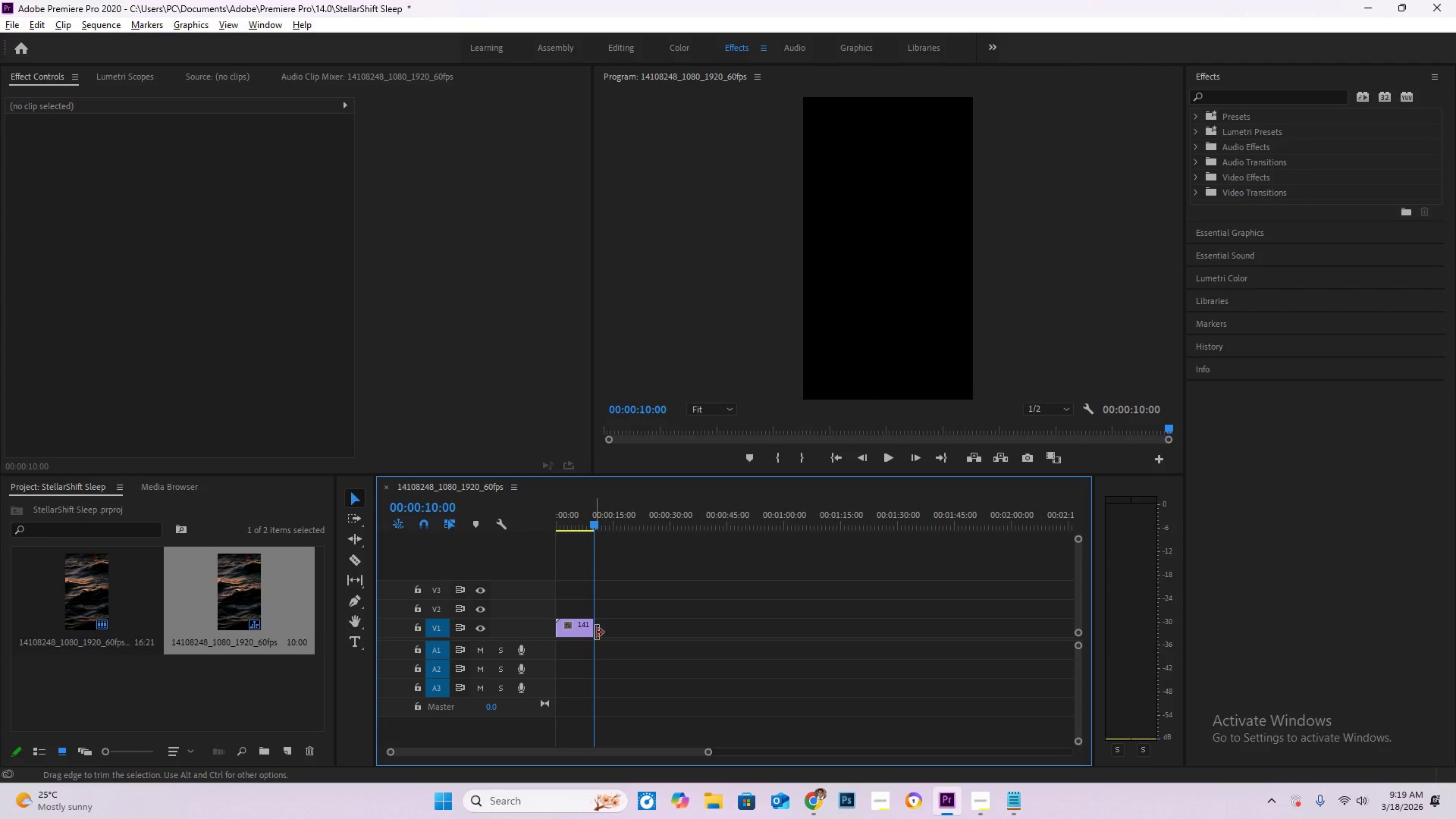 
hold_key(key=AltLeft, duration=0.61)
scroll: coordinate [596, 636], scroll_direction: up, amount: 9.0
 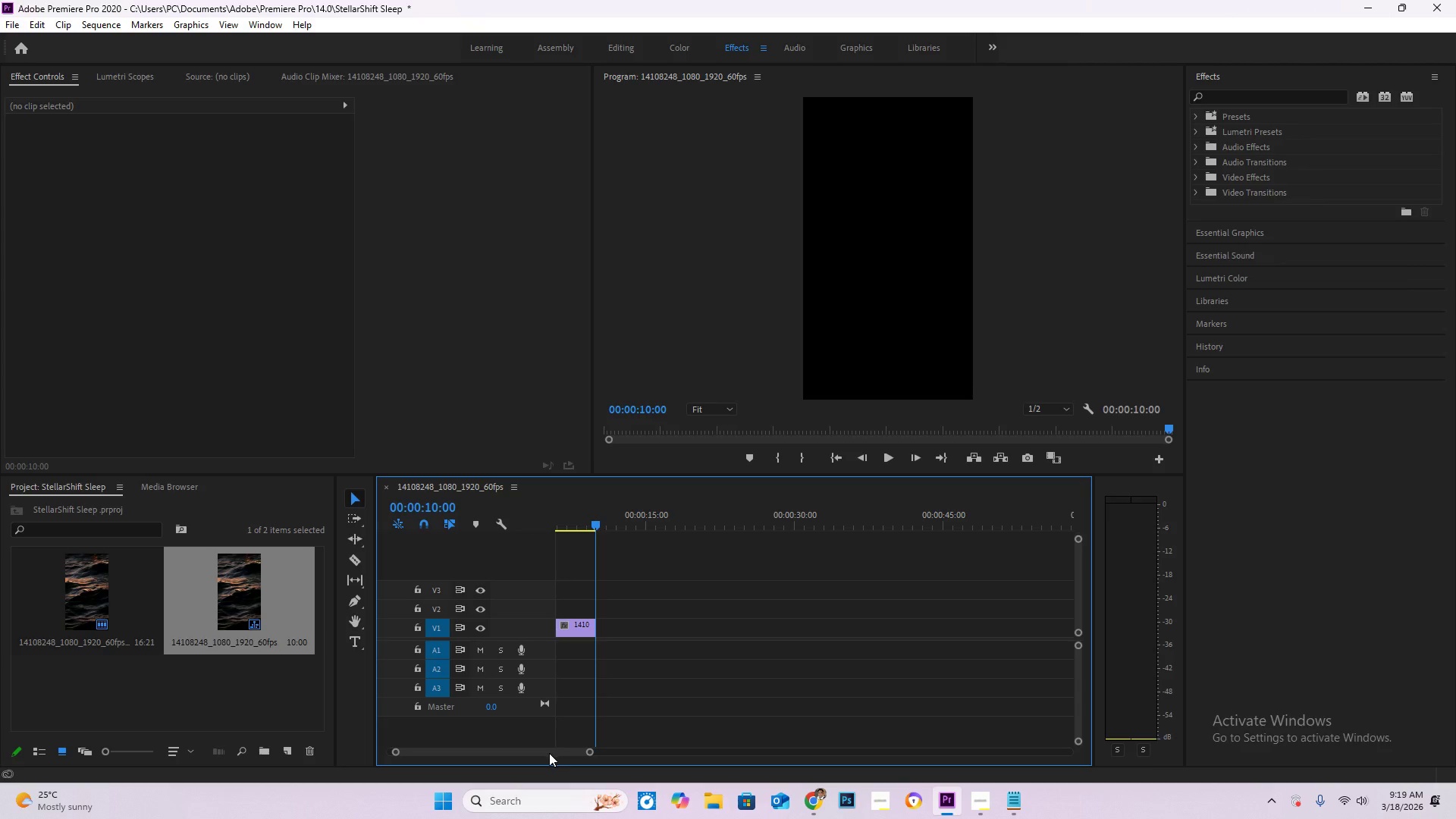 
left_click_drag(start_coordinate=[548, 753], to_coordinate=[429, 745])
 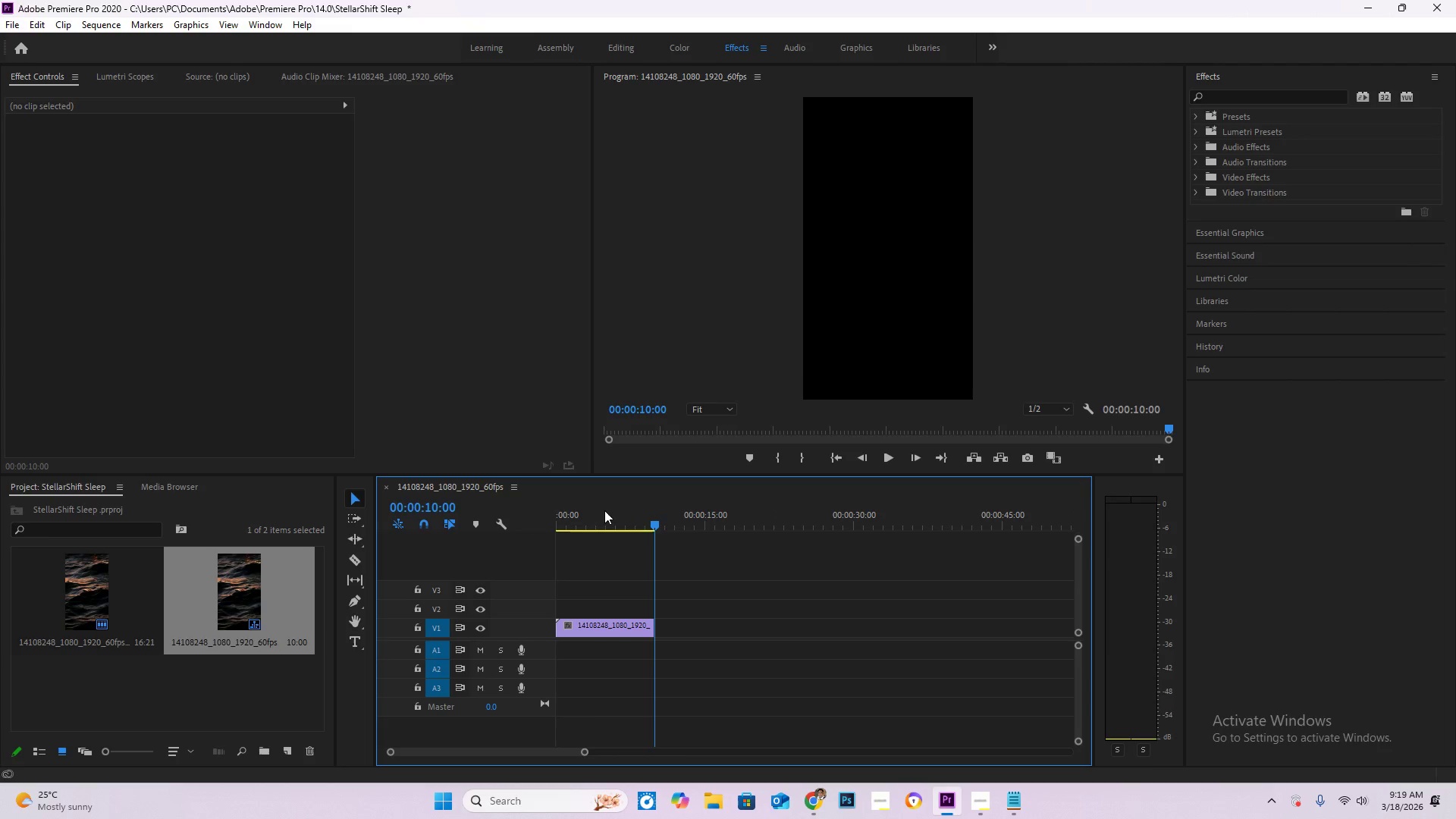 
left_click_drag(start_coordinate=[584, 507], to_coordinate=[479, 500])
 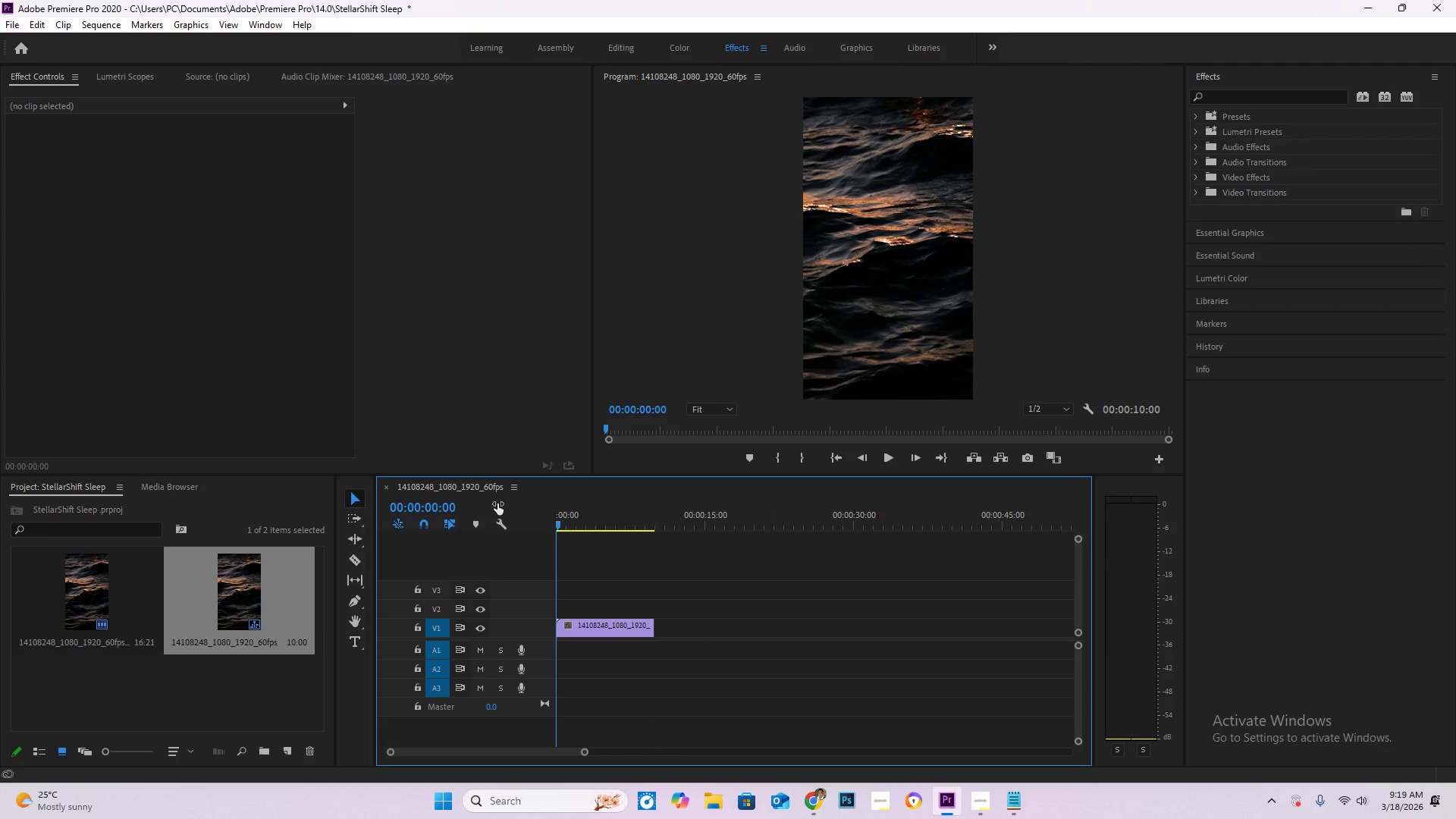 
key(Space)
 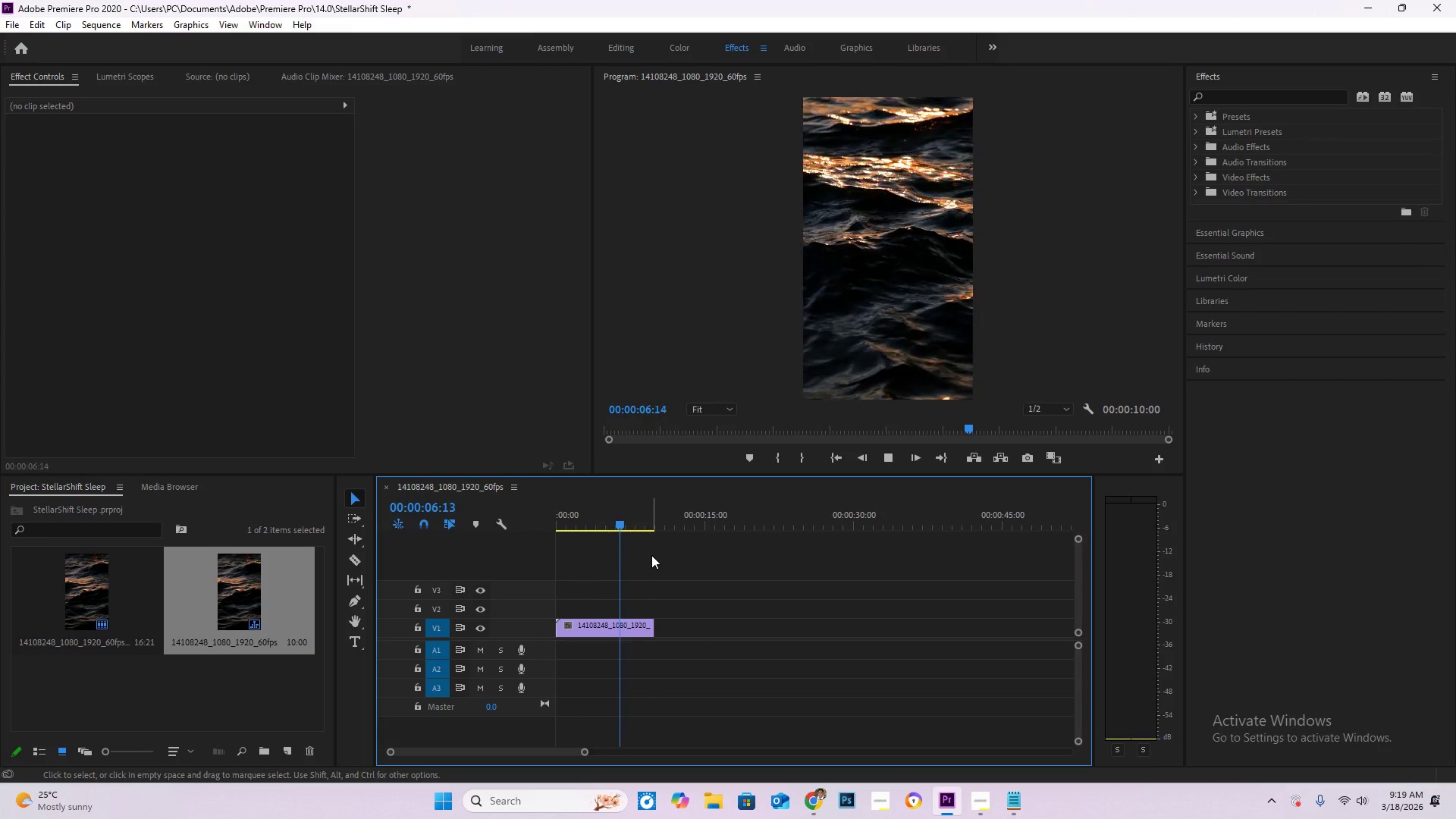 
wait(11.48)
 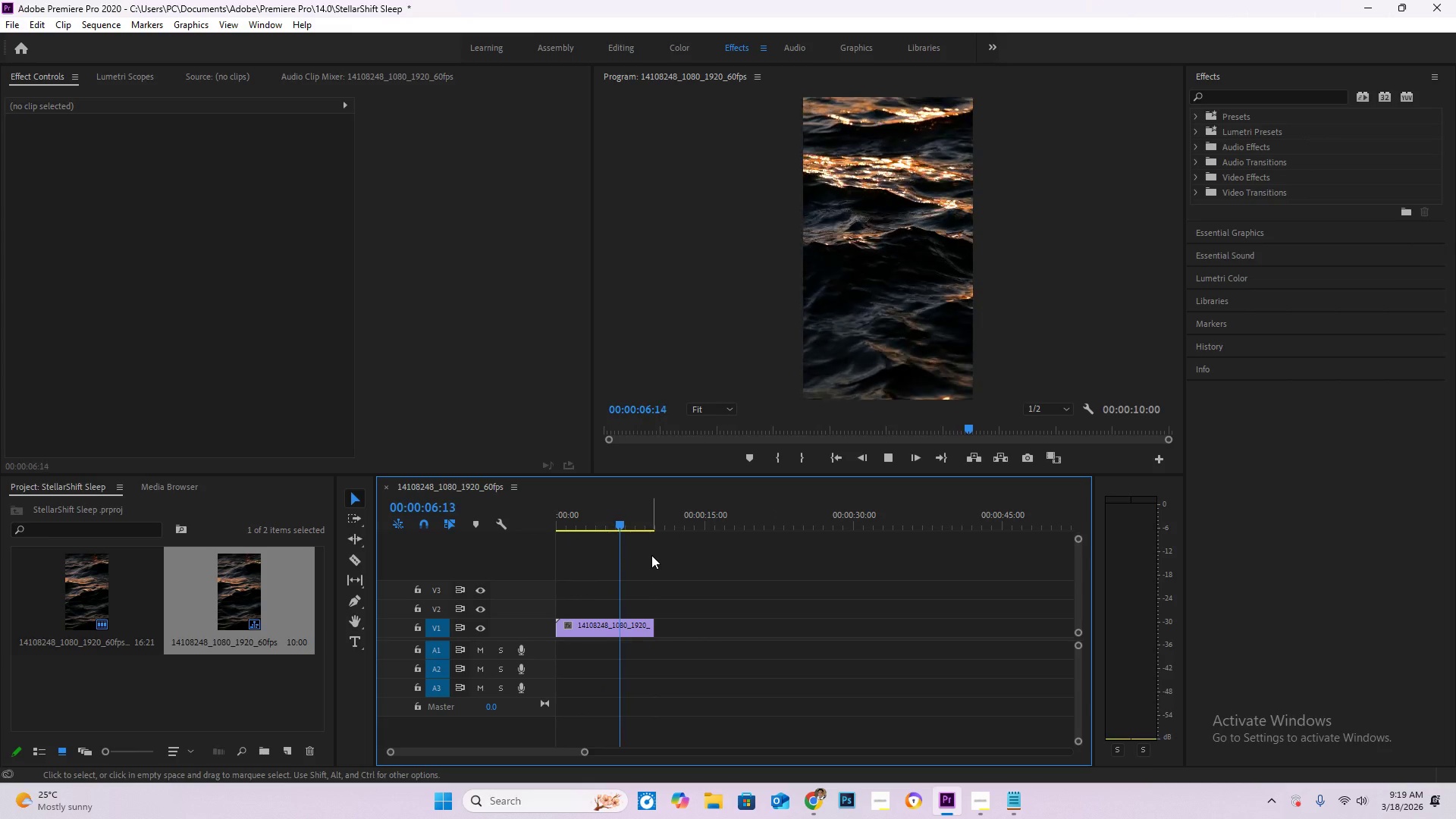 
left_click_drag(start_coordinate=[598, 524], to_coordinate=[526, 521])
 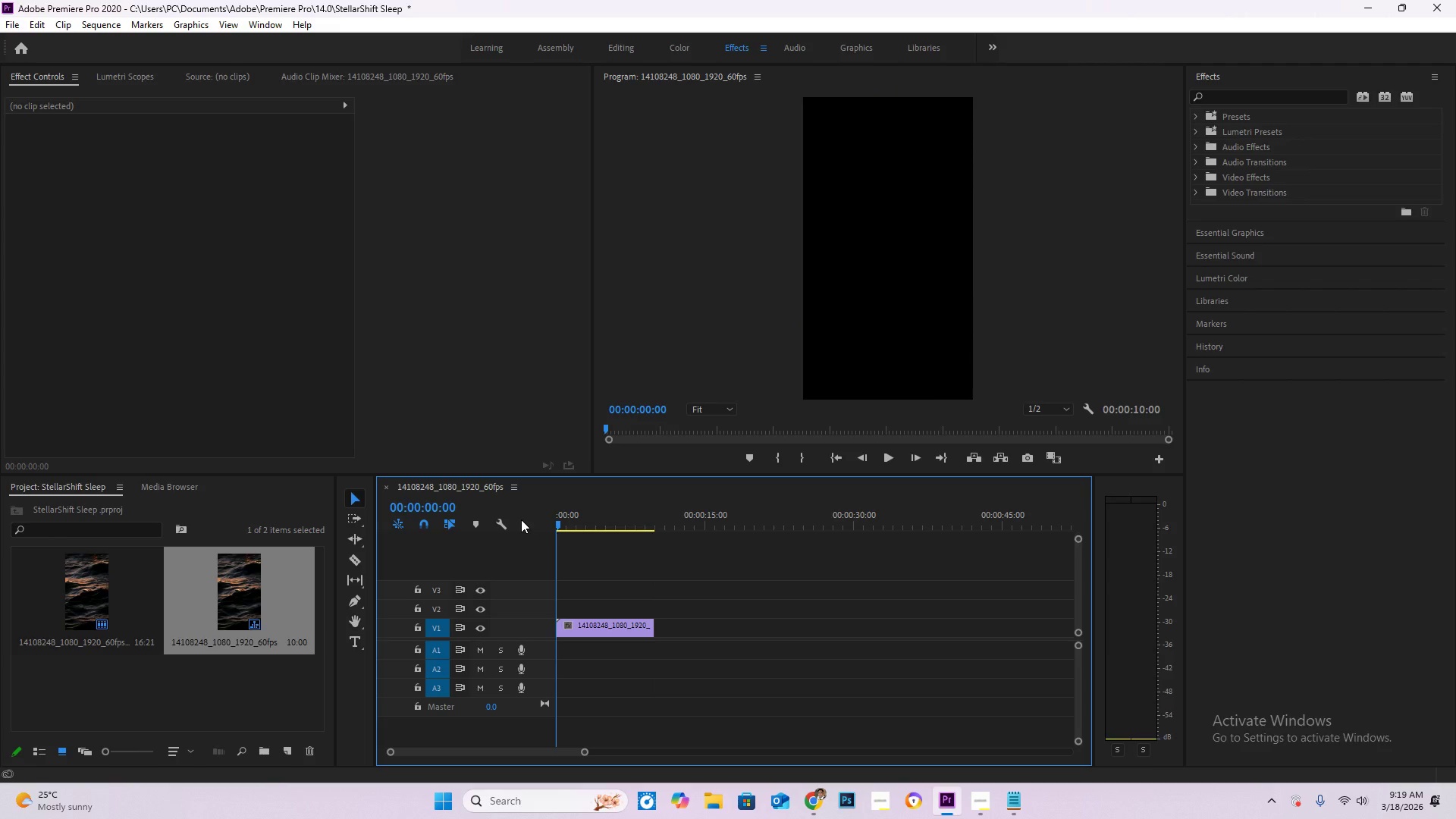 
key(Space)
 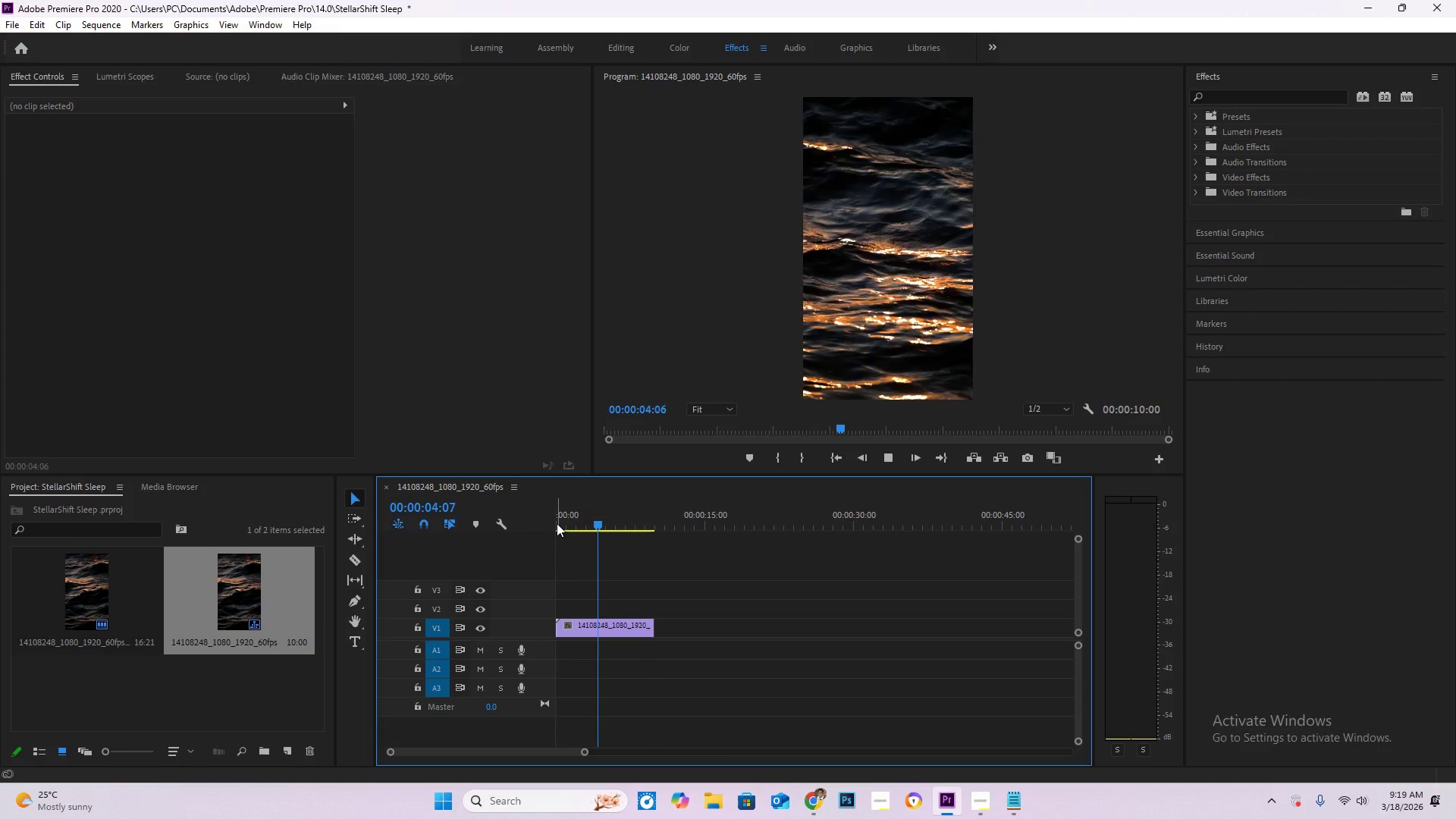 
wait(10.19)
 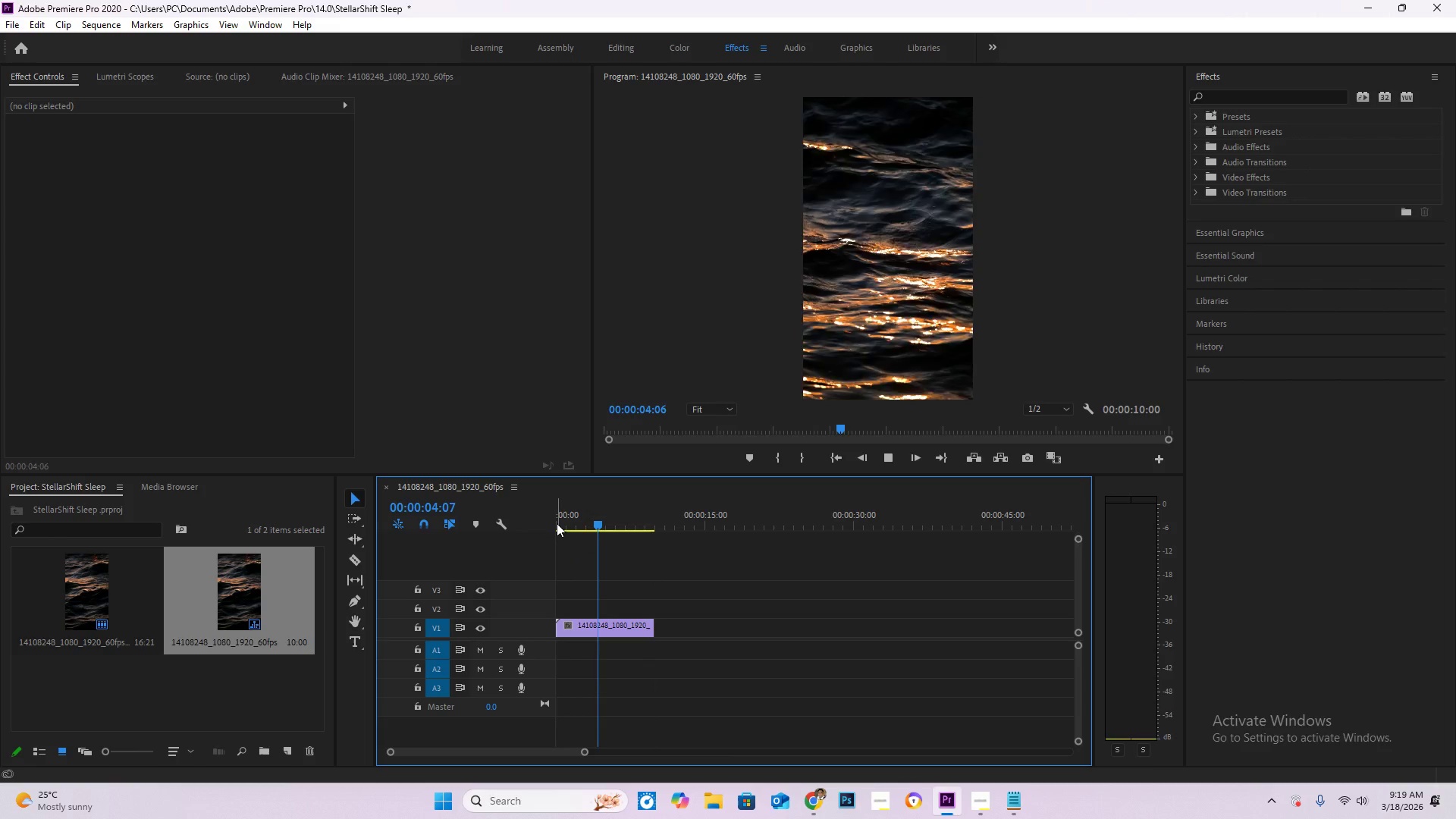 
left_click([981, 806])